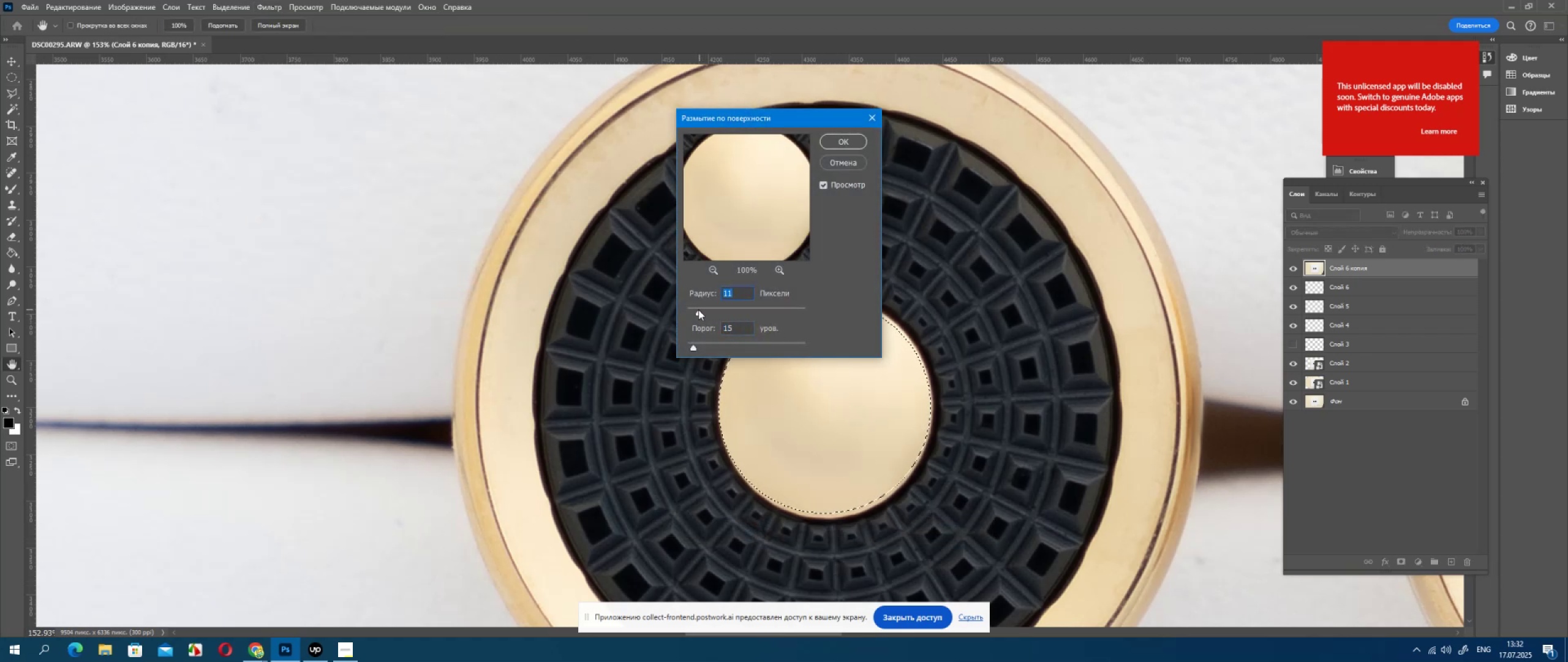 
left_click([694, 310])
 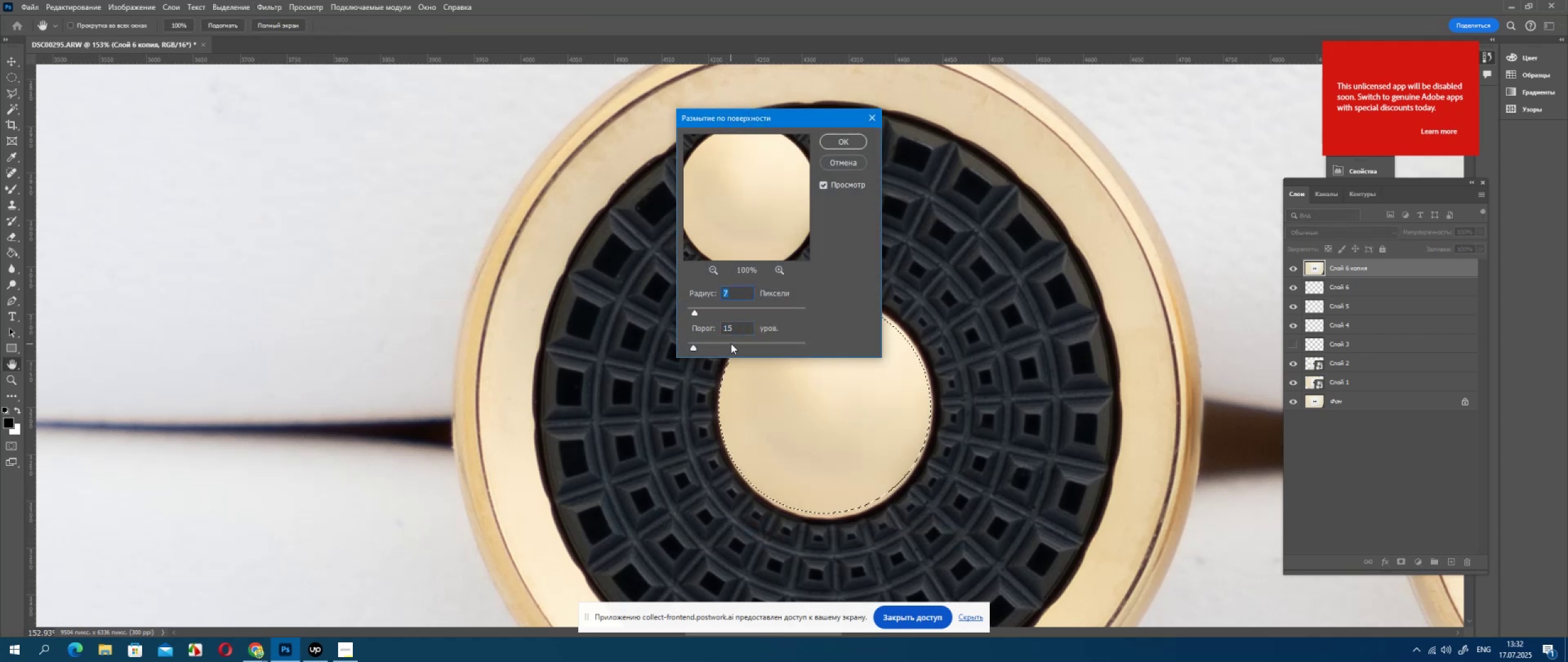 
left_click([731, 343])
 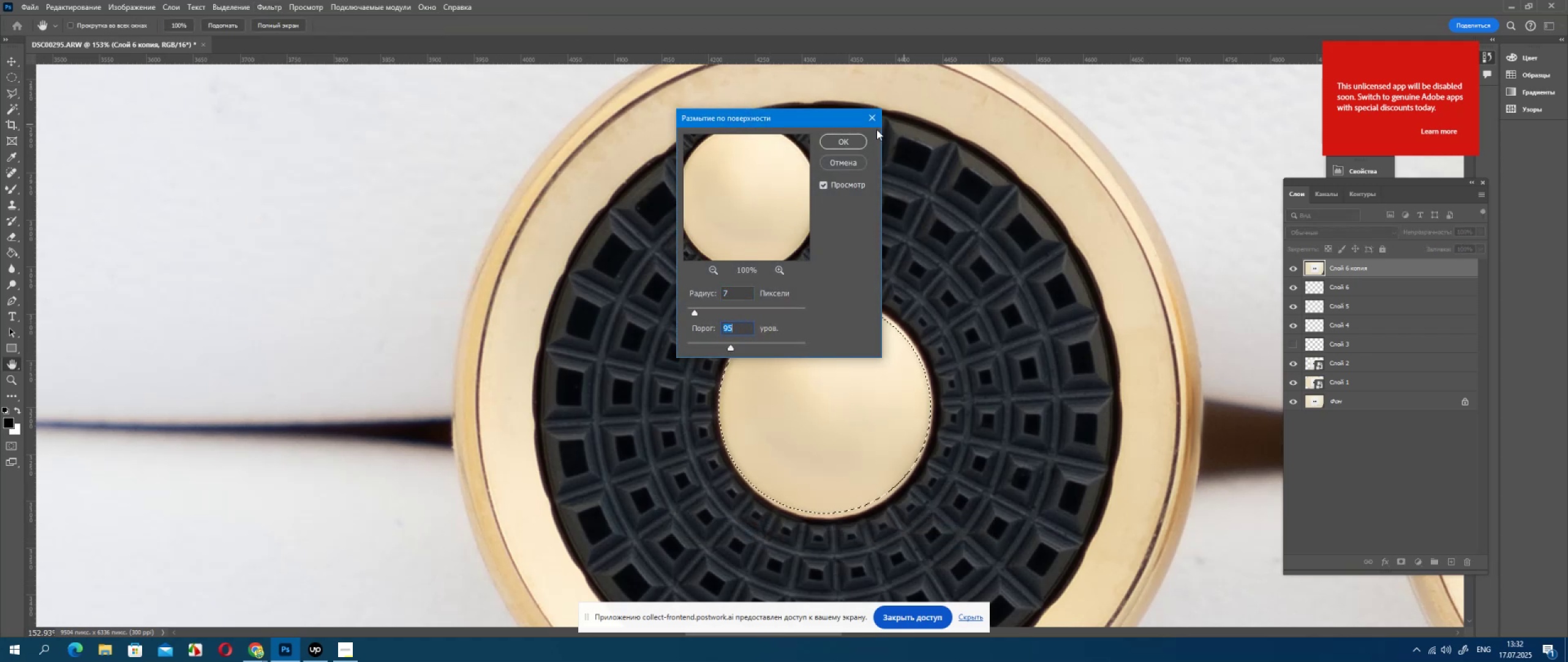 
left_click([832, 138])
 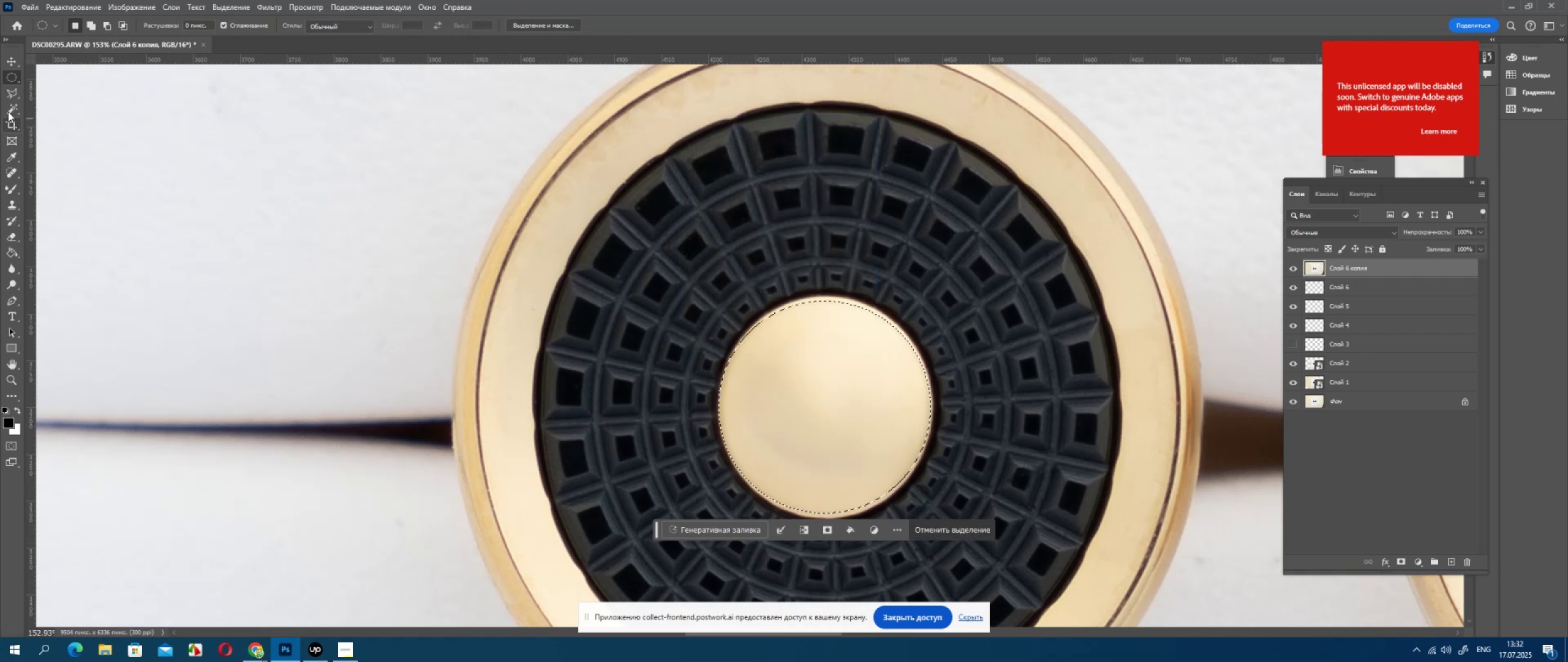 
double_click([164, 197])
 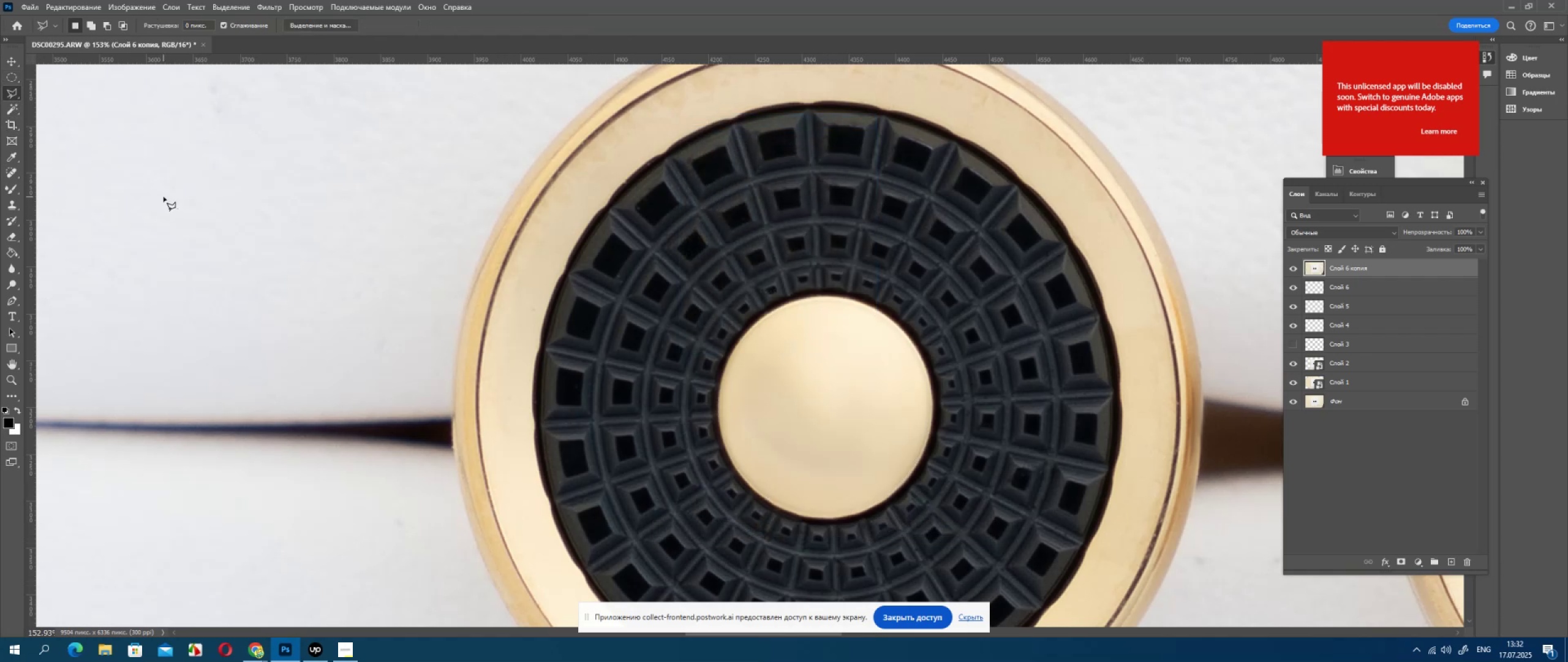 
triple_click([164, 197])
 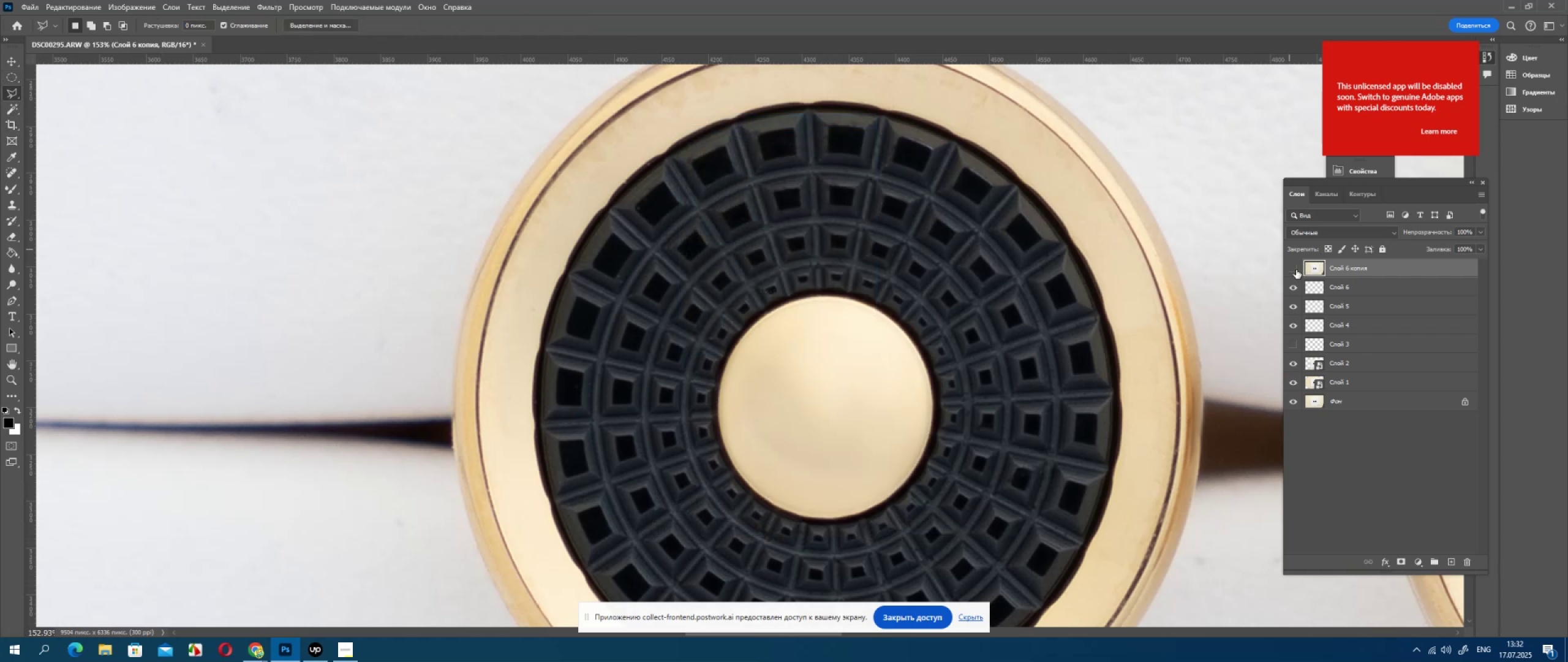 
double_click([1296, 270])
 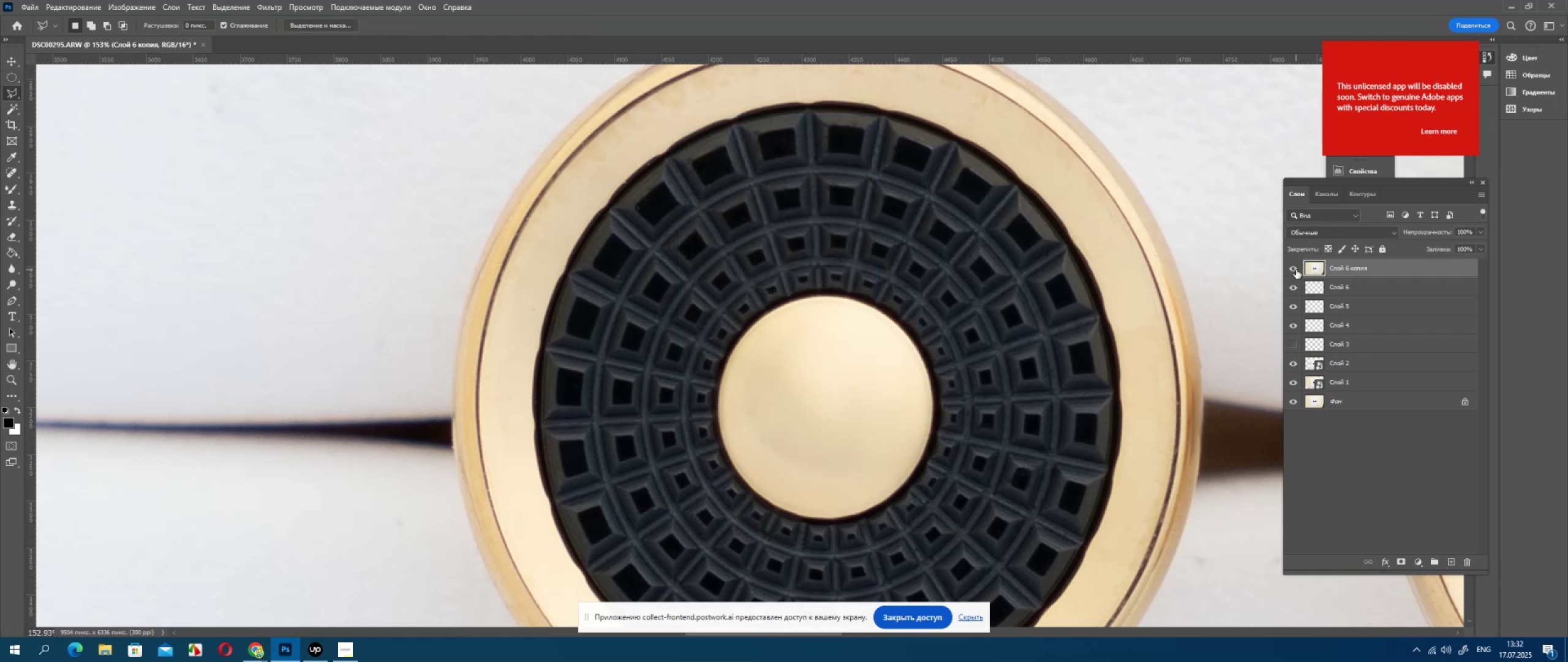 
left_click([1296, 270])
 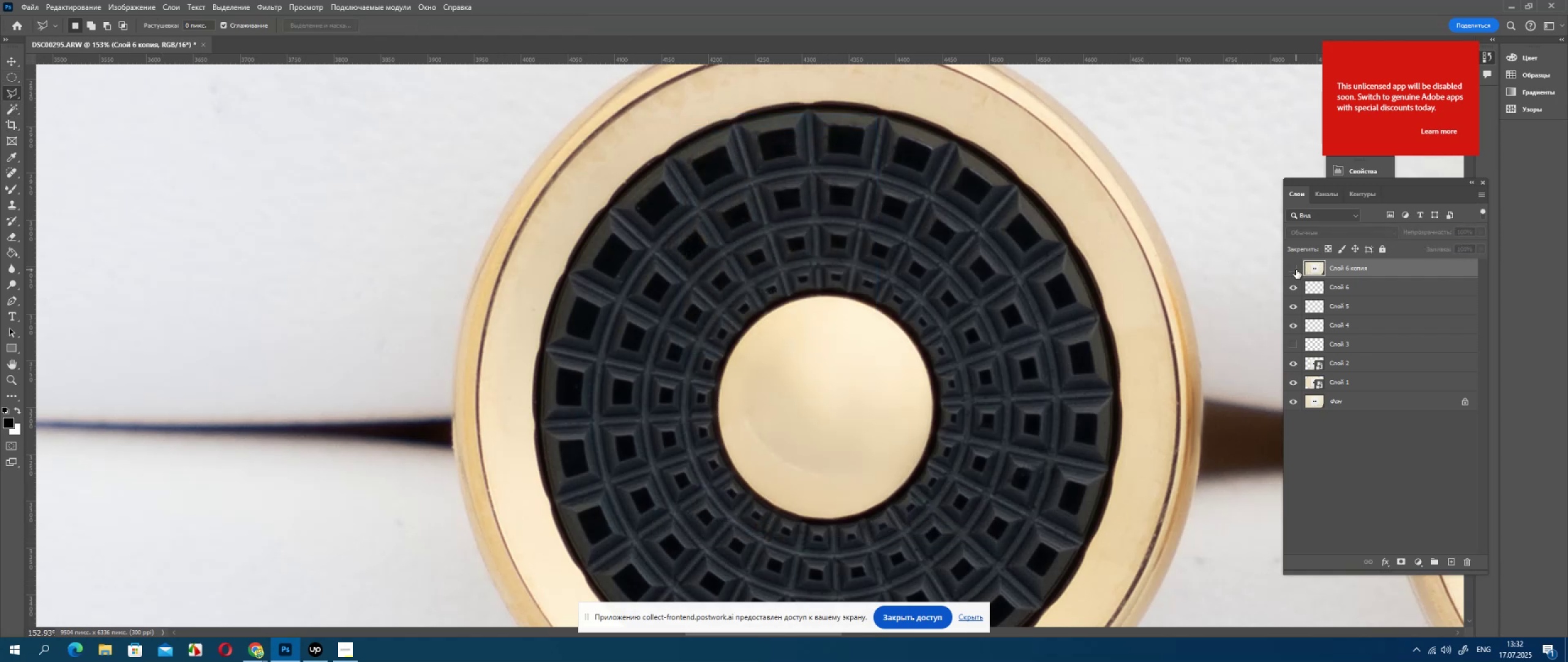 
left_click([1296, 270])
 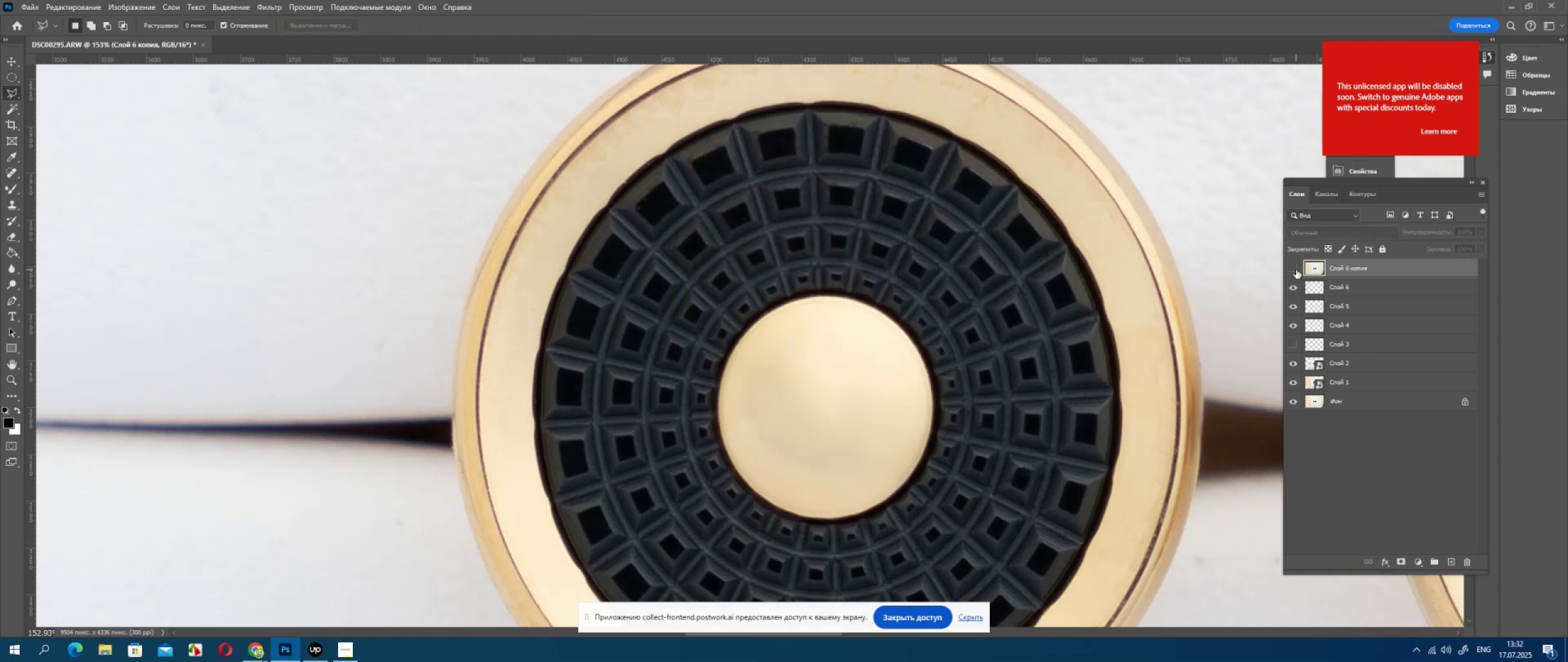 
double_click([1296, 270])
 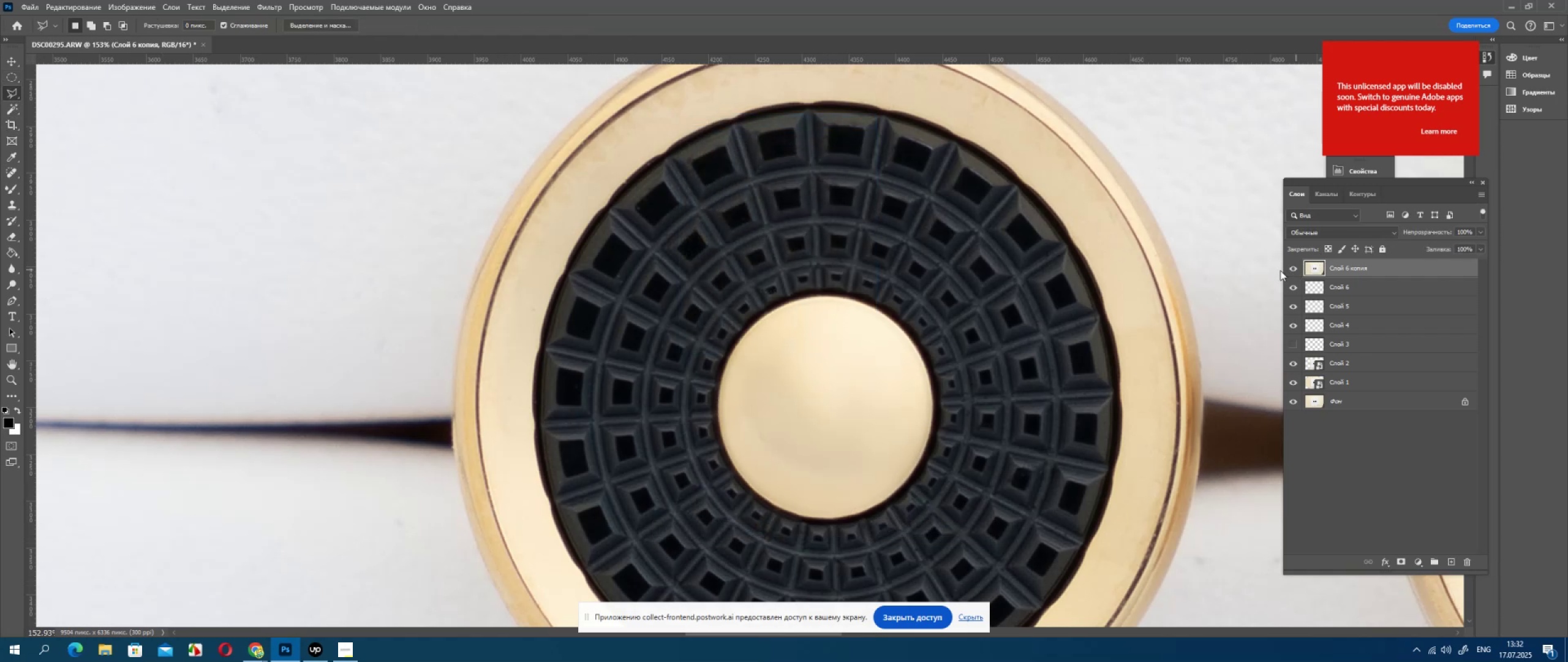 
scroll: coordinate [882, 406], scroll_direction: up, amount: 4.0
 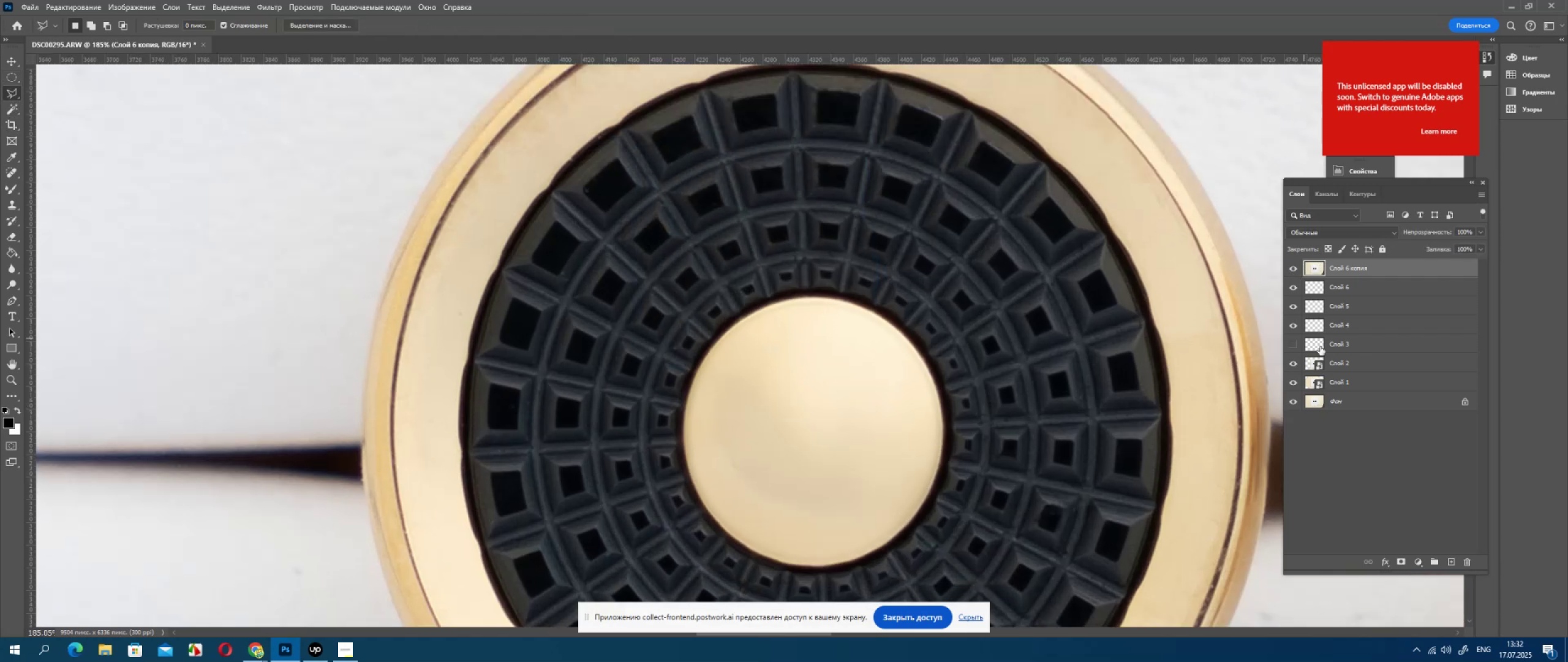 
key(Alt+AltLeft)
 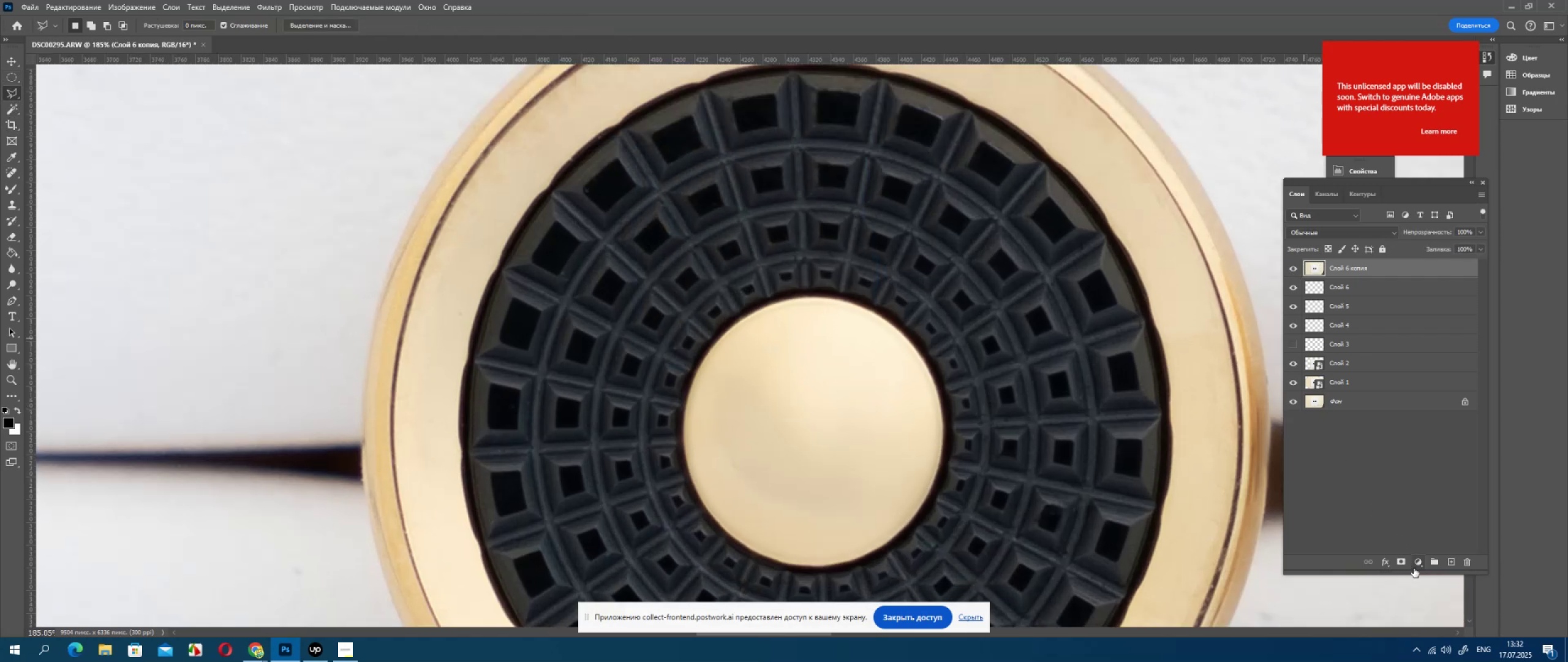 
key(Control+ControlLeft)
 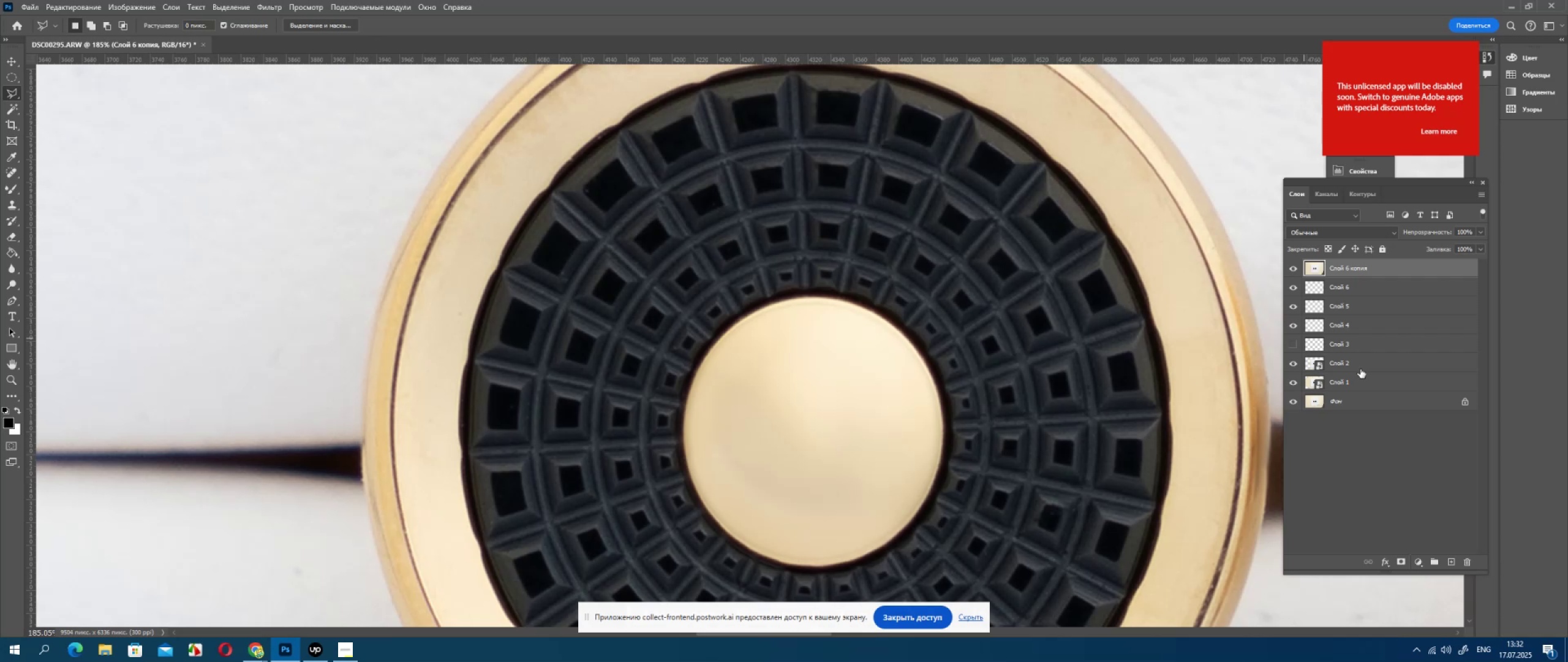 
key(Control+Z)
 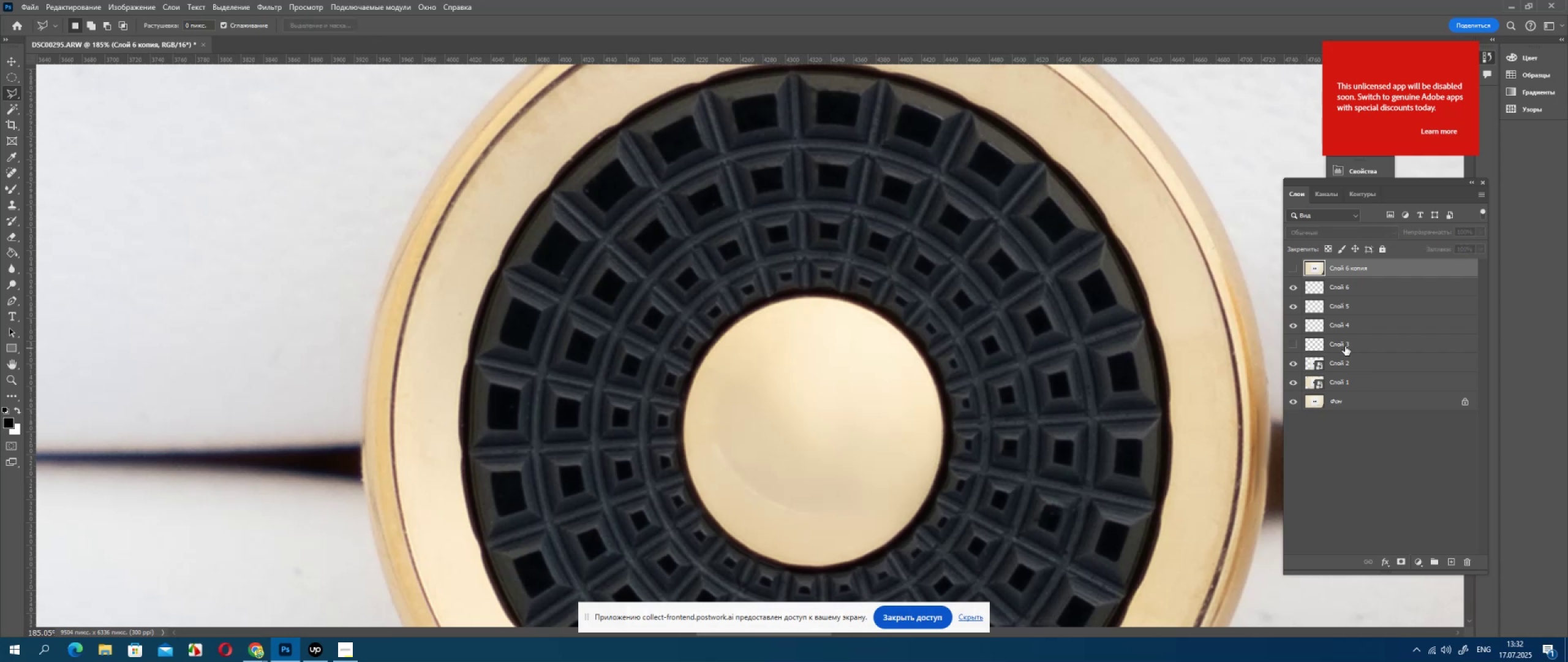 
key(Control+Z)
 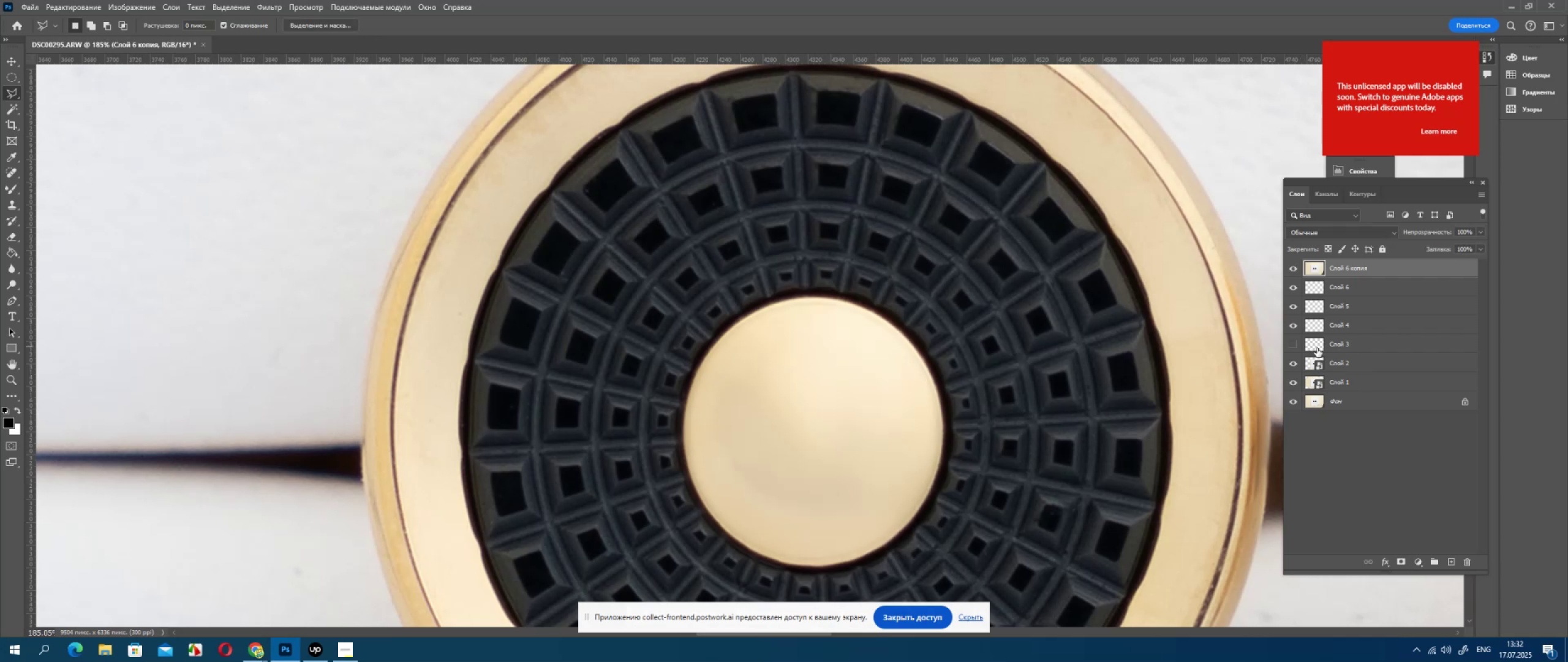 
key(Control+Z)
 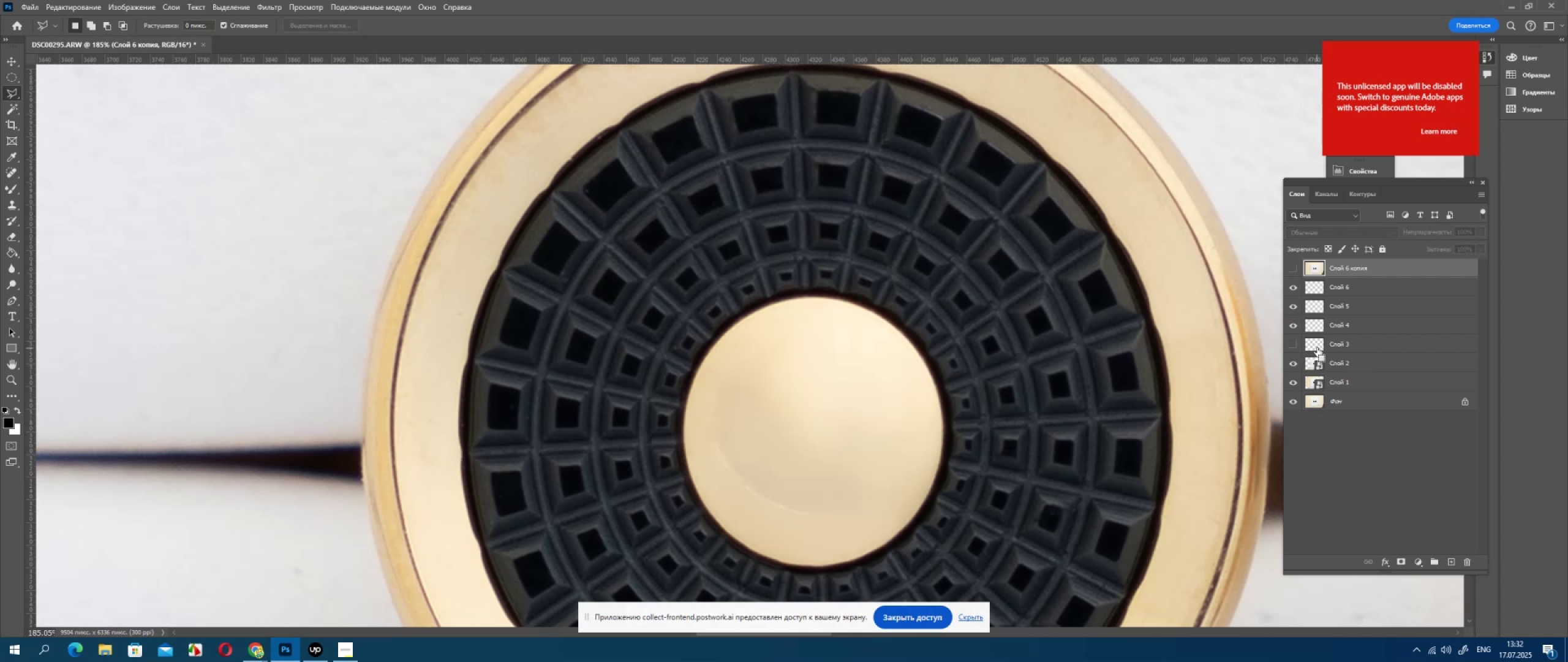 
key(Control+Z)
 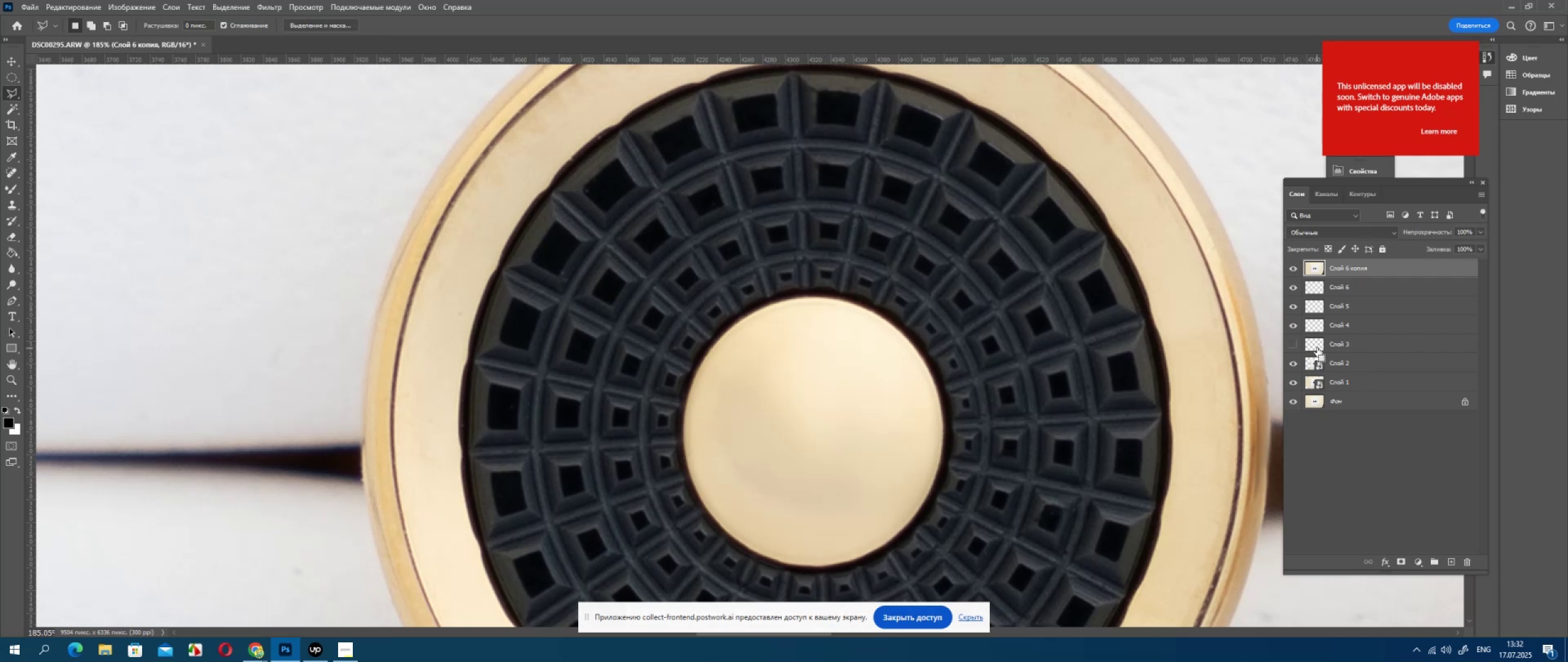 
key(Control+Z)
 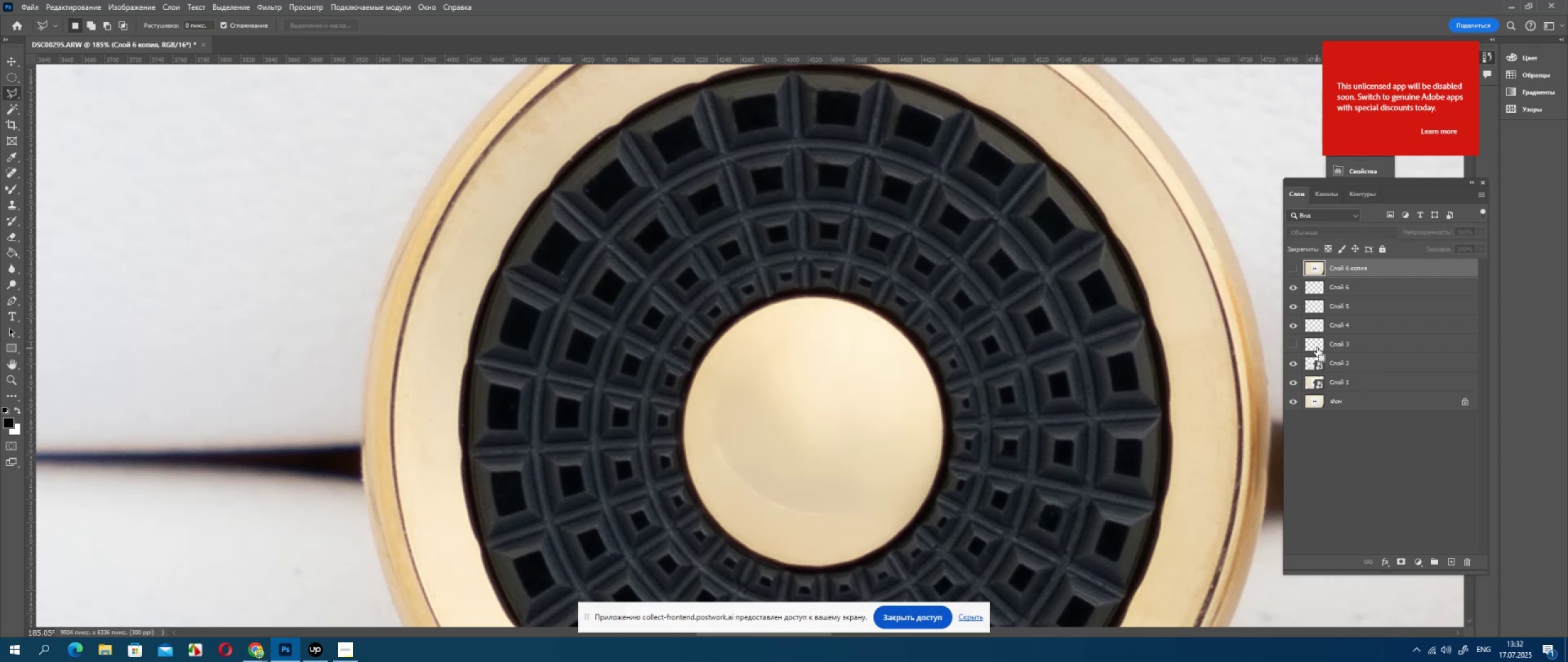 
key(Control+Z)
 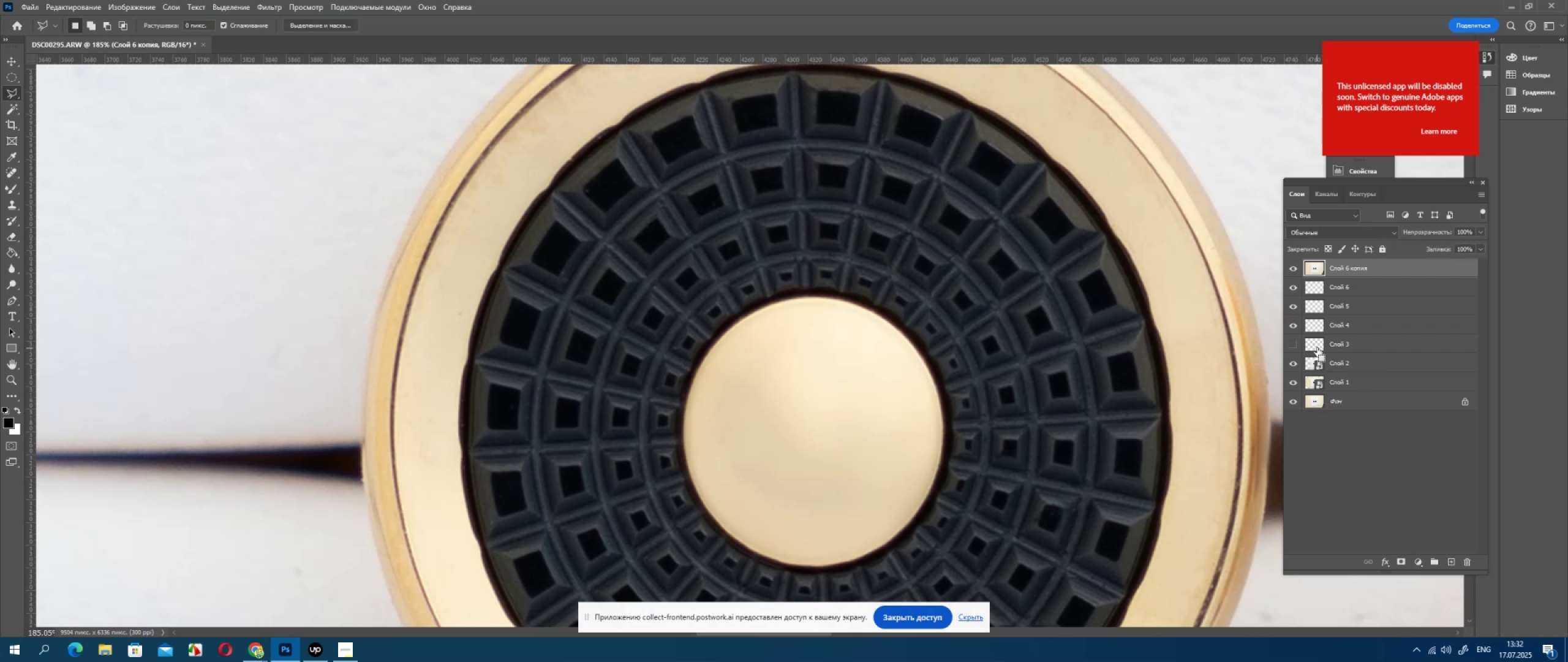 
key(Control+Z)
 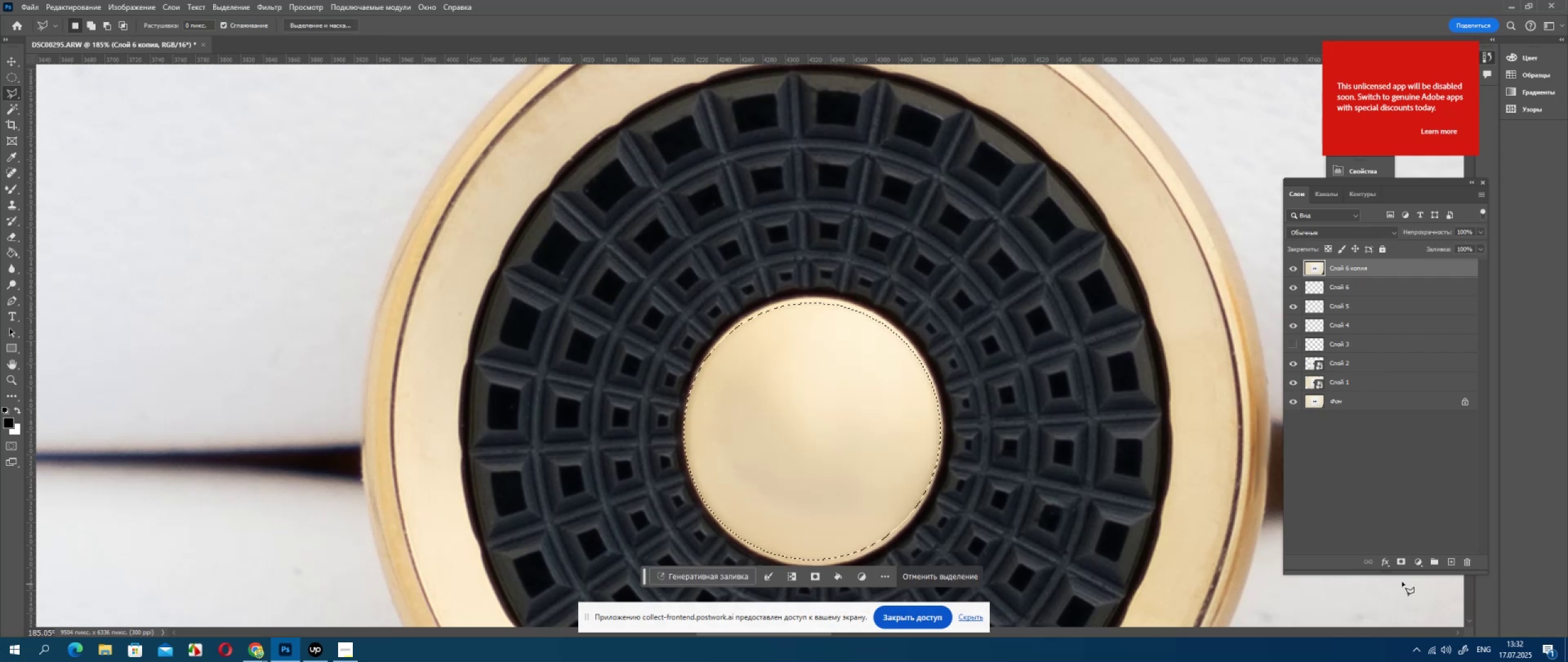 
left_click([1402, 567])
 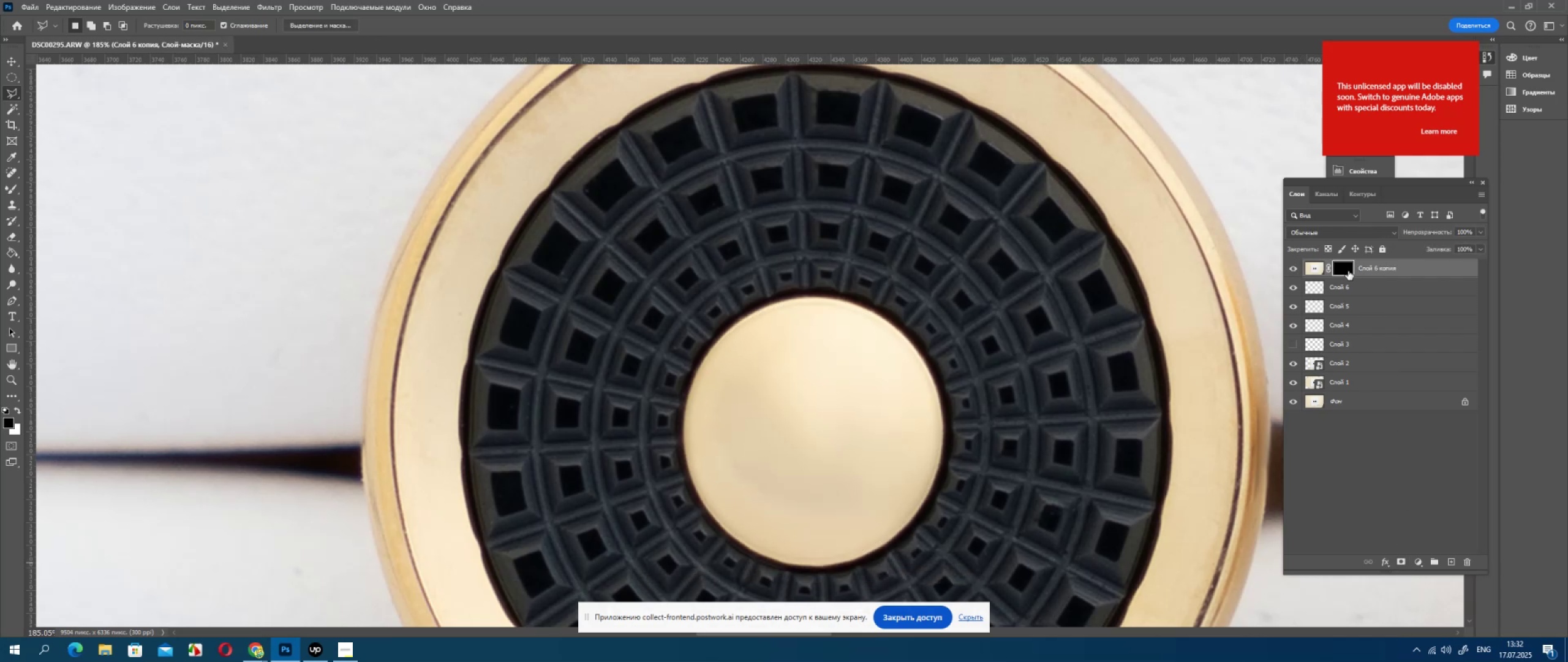 
key(Meta+MetaLeft)
 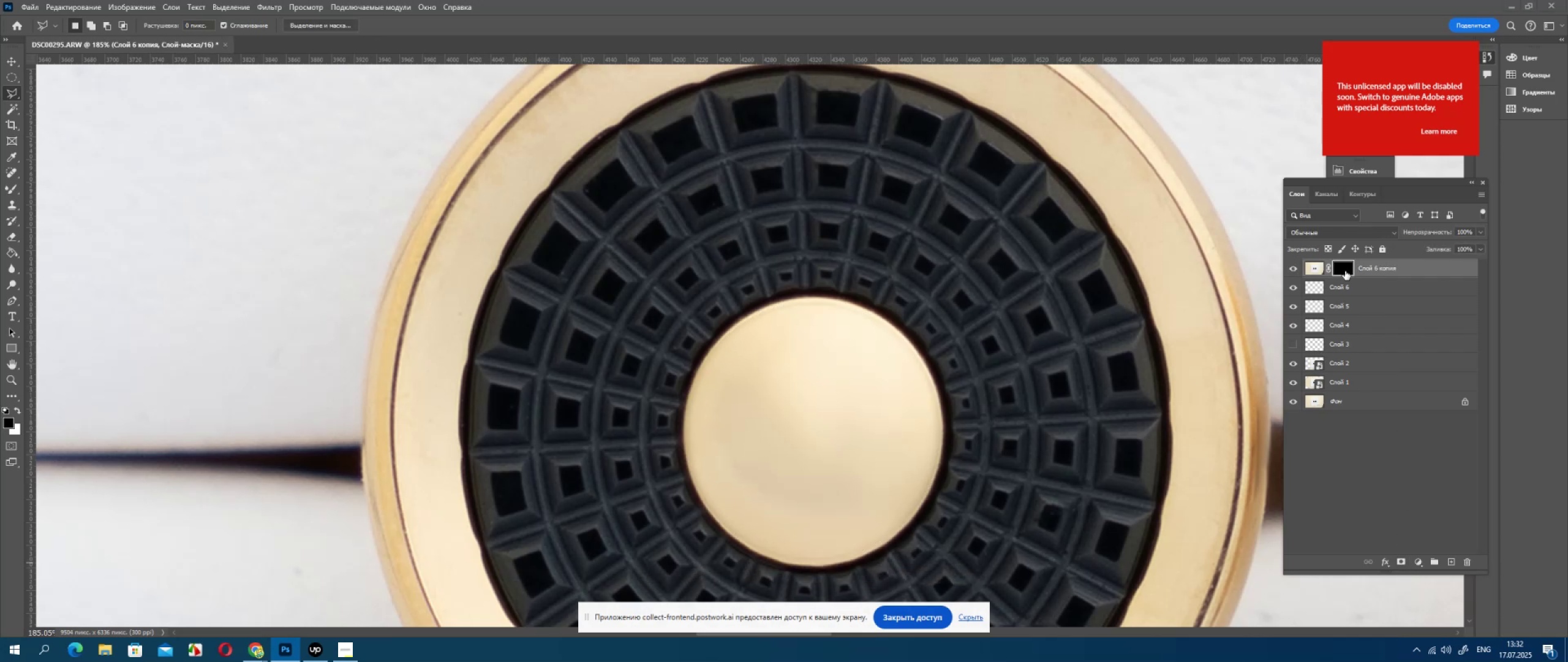 
key(Control+Z)
 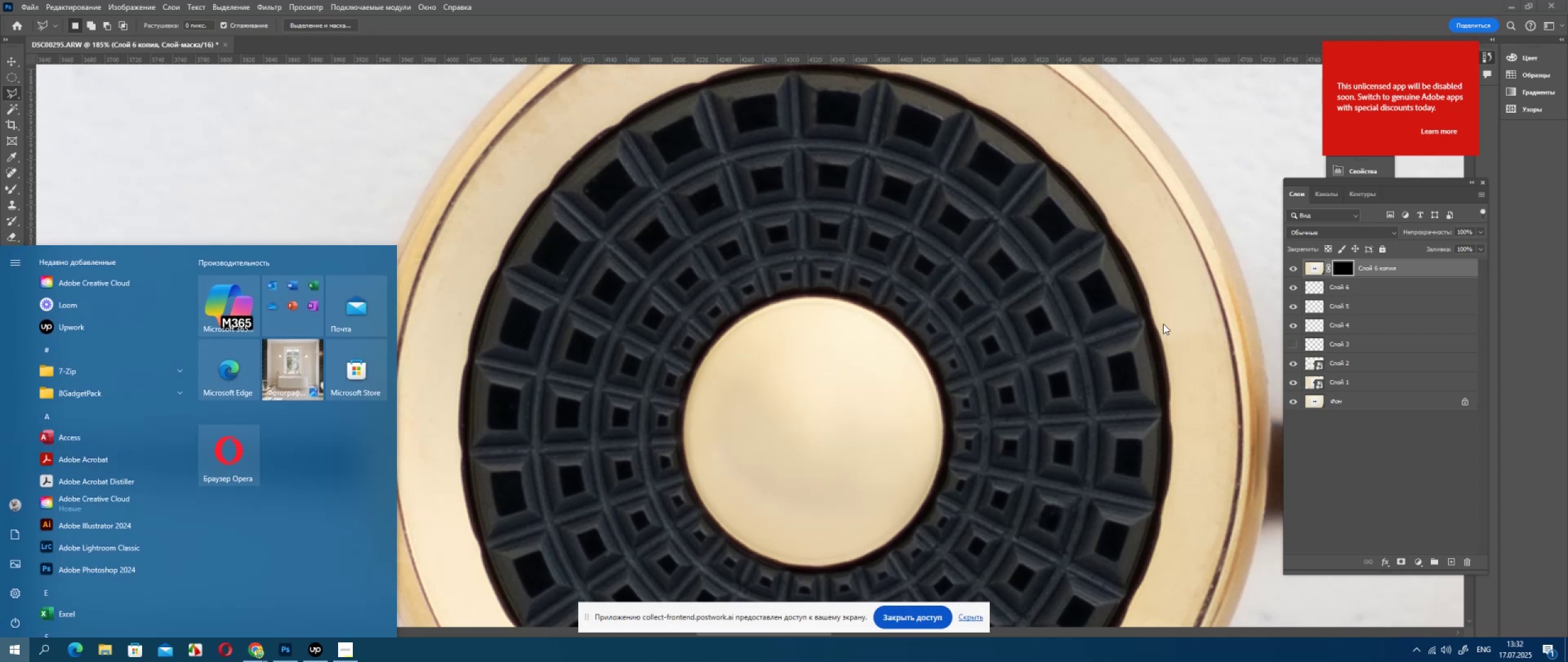 
left_click([1163, 324])
 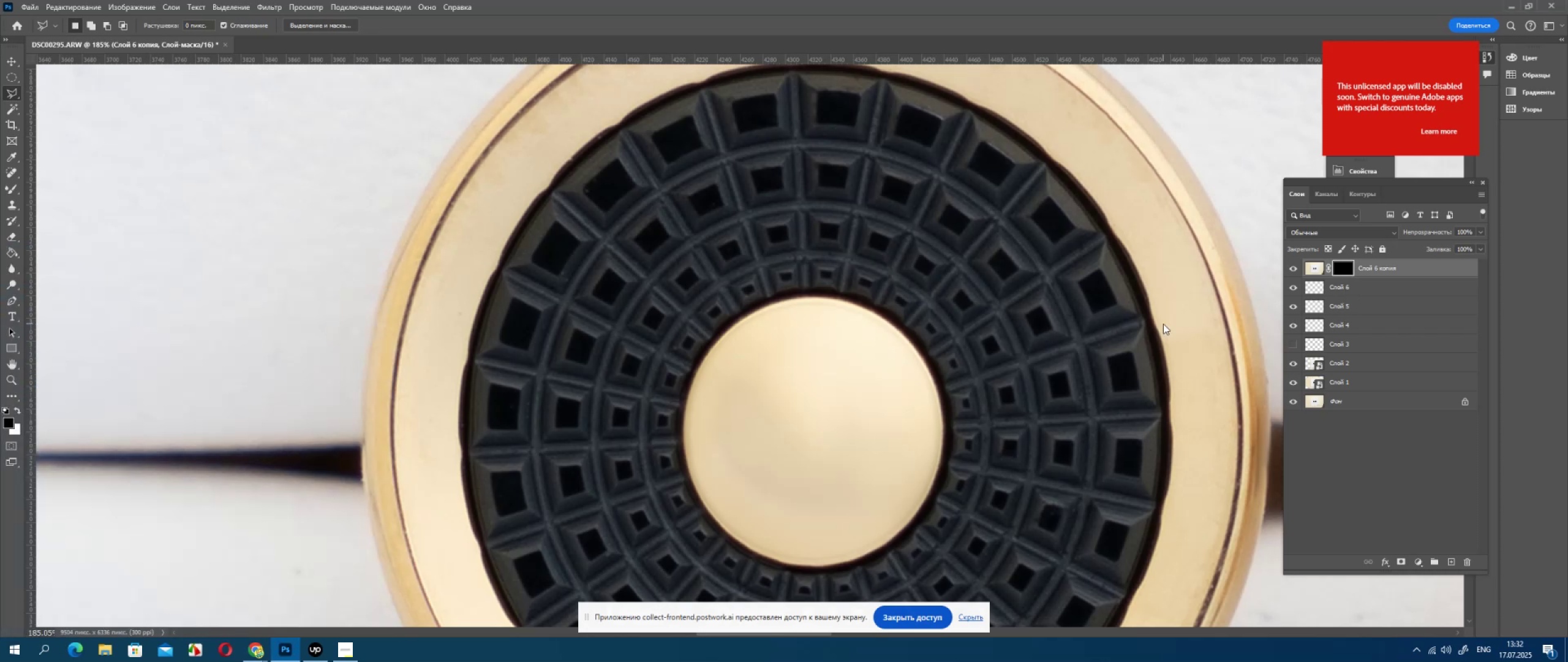 
key(Control+ControlLeft)
 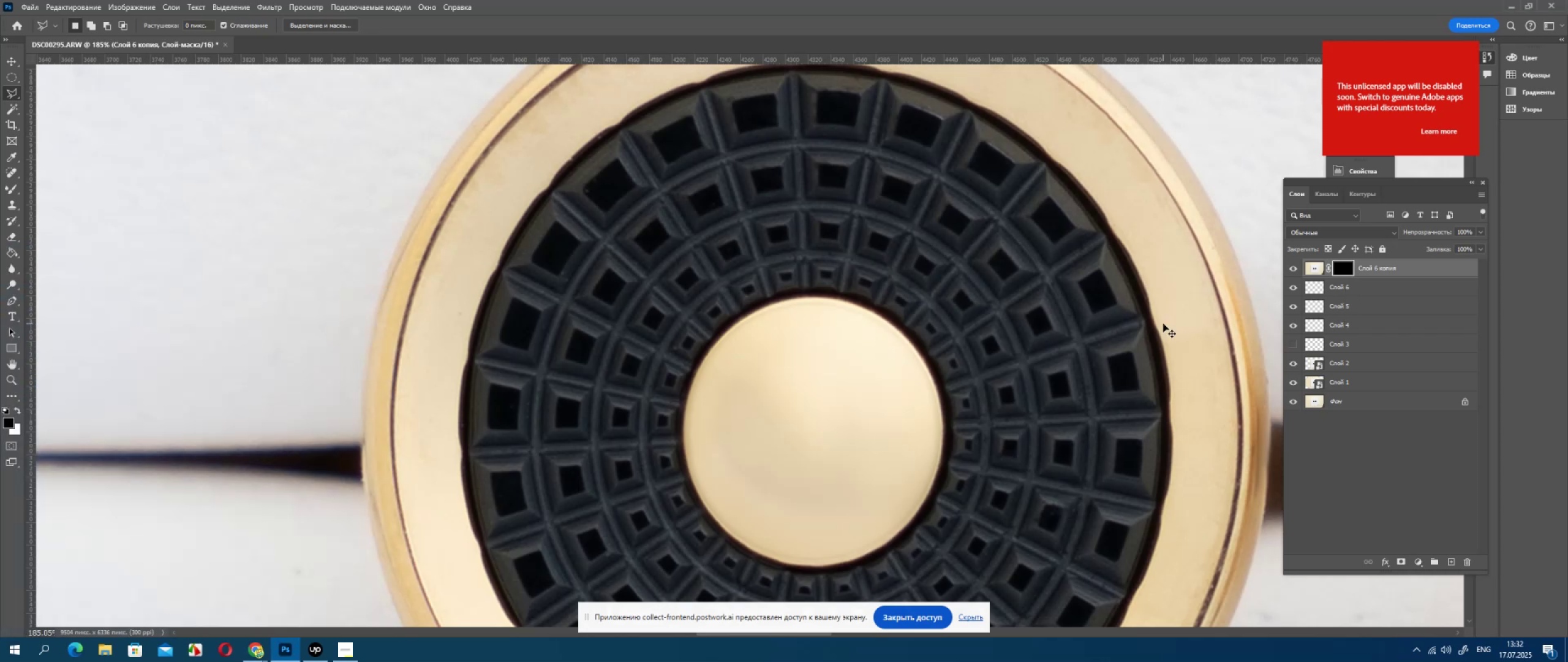 
key(Control+Z)
 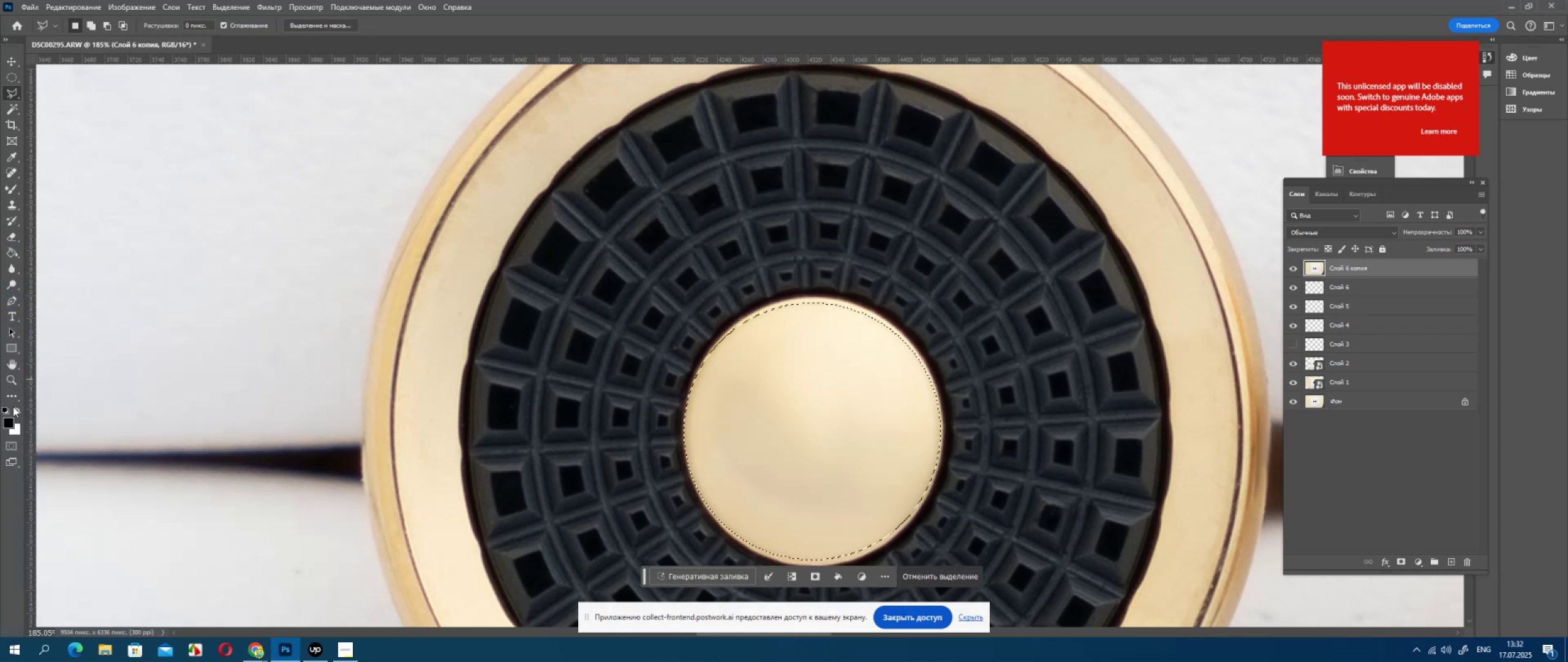 
left_click([17, 411])
 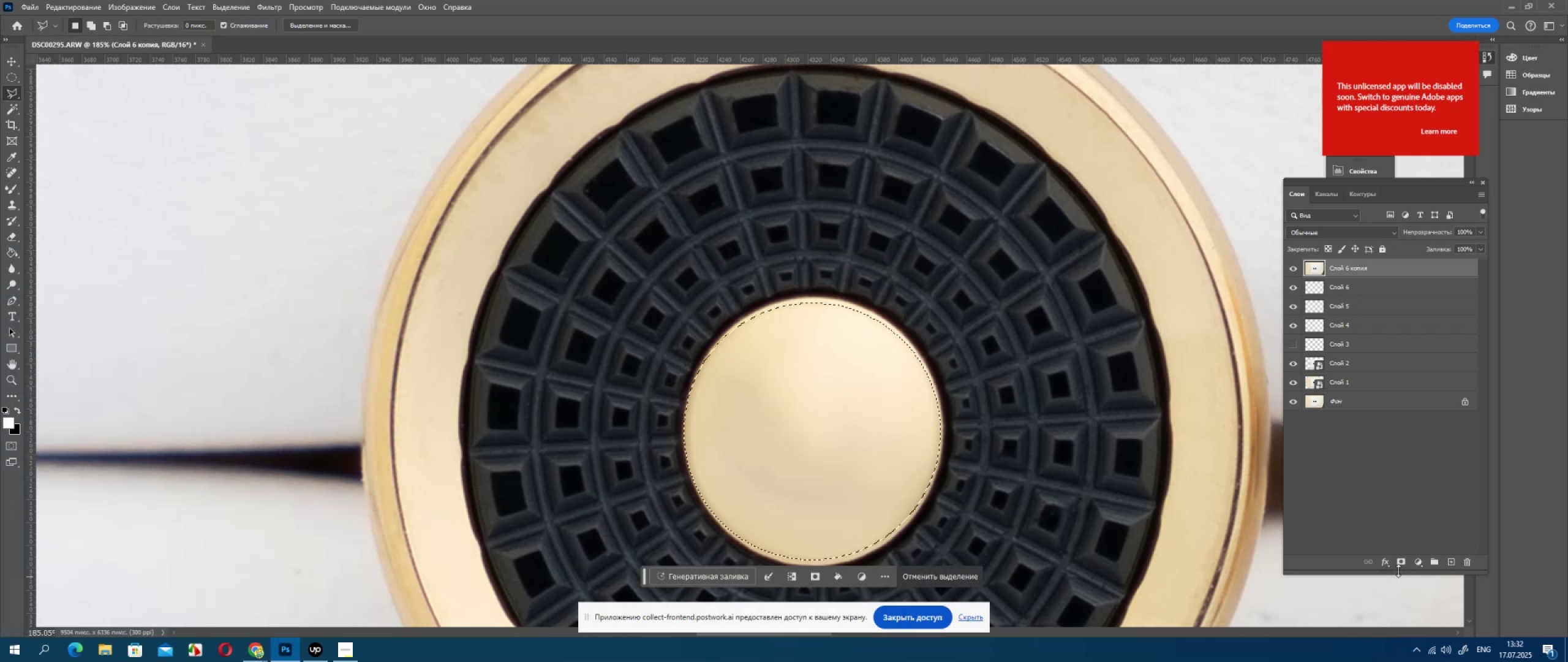 
left_click([1401, 564])
 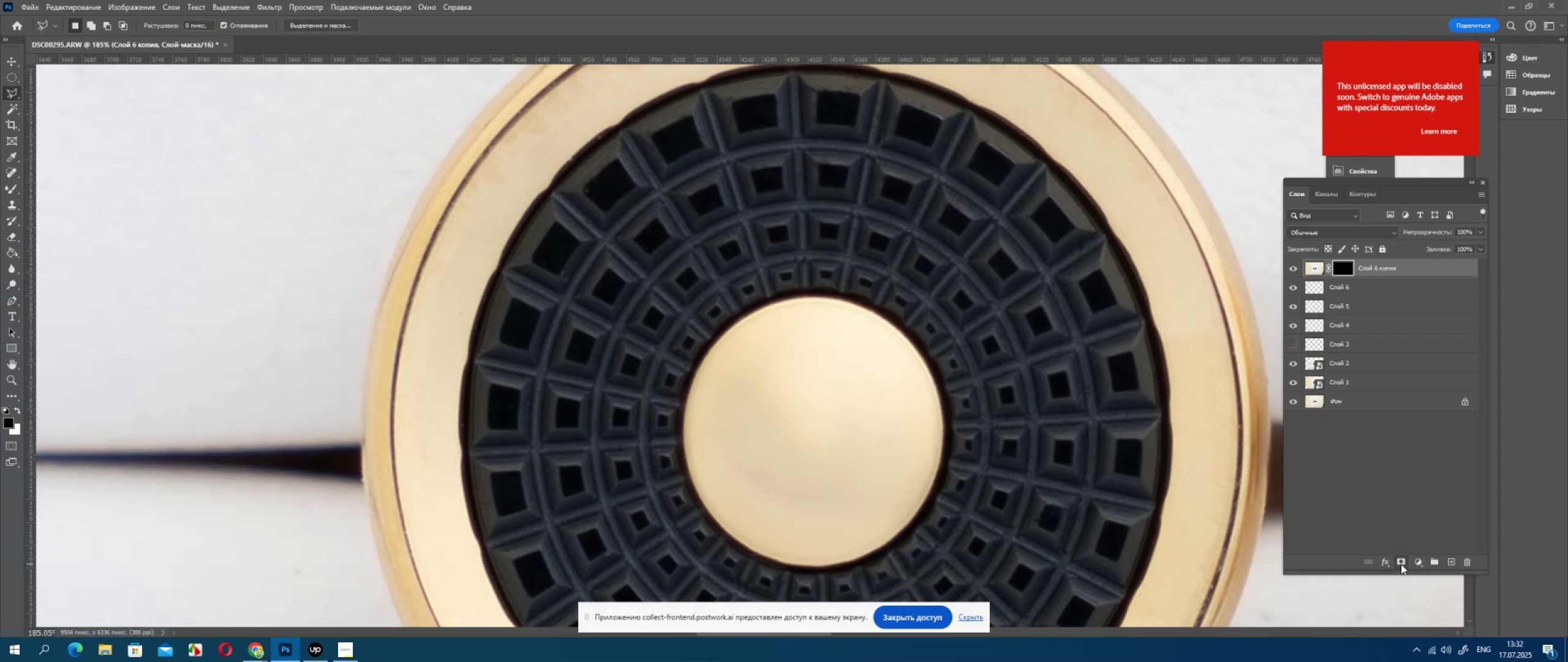 
key(Control+ControlLeft)
 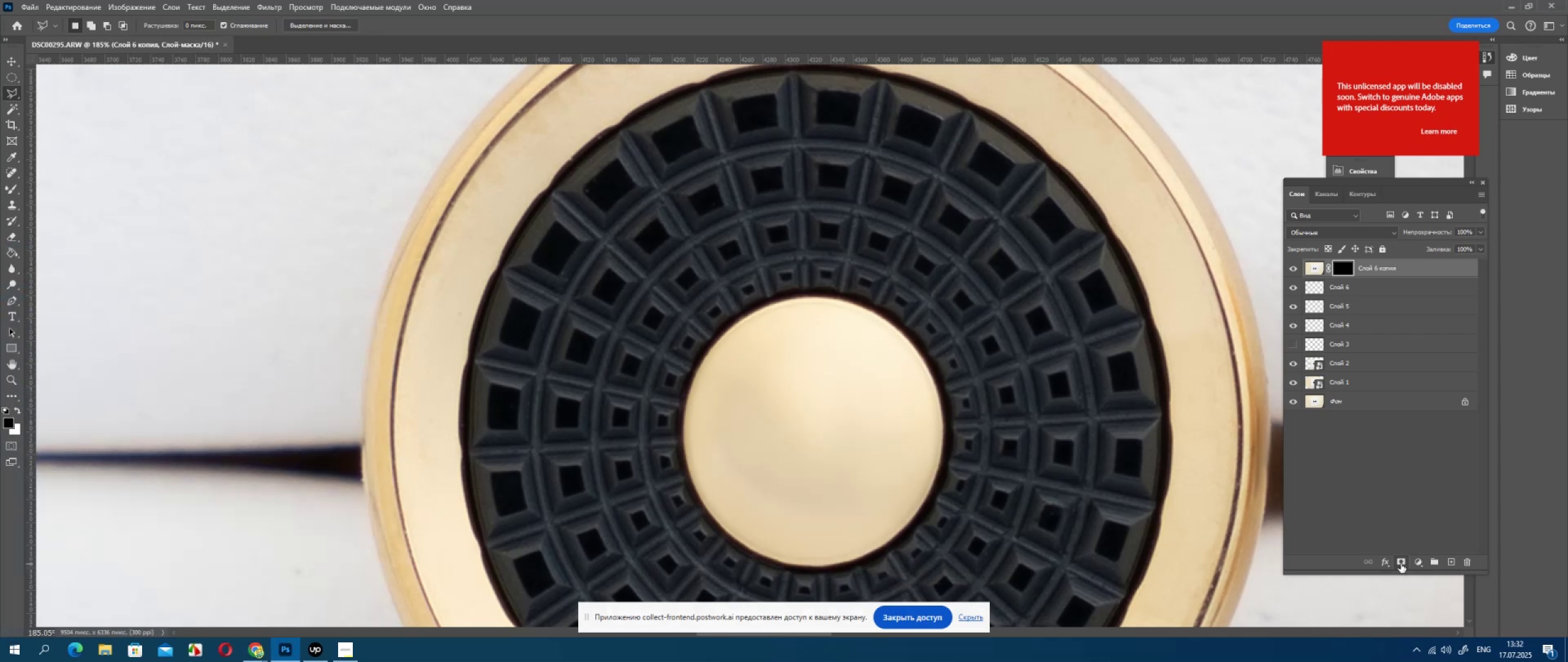 
key(Control+Z)
 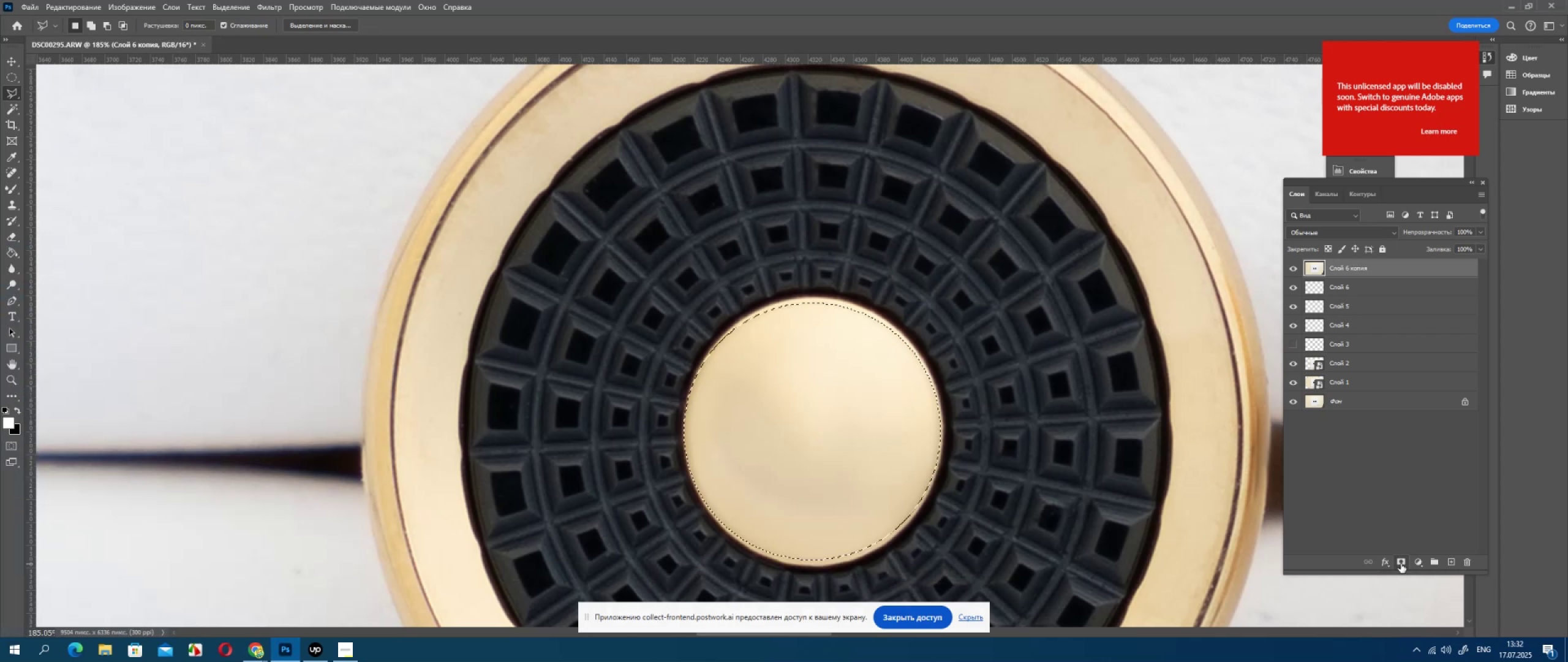 
key(Alt+AltLeft)
 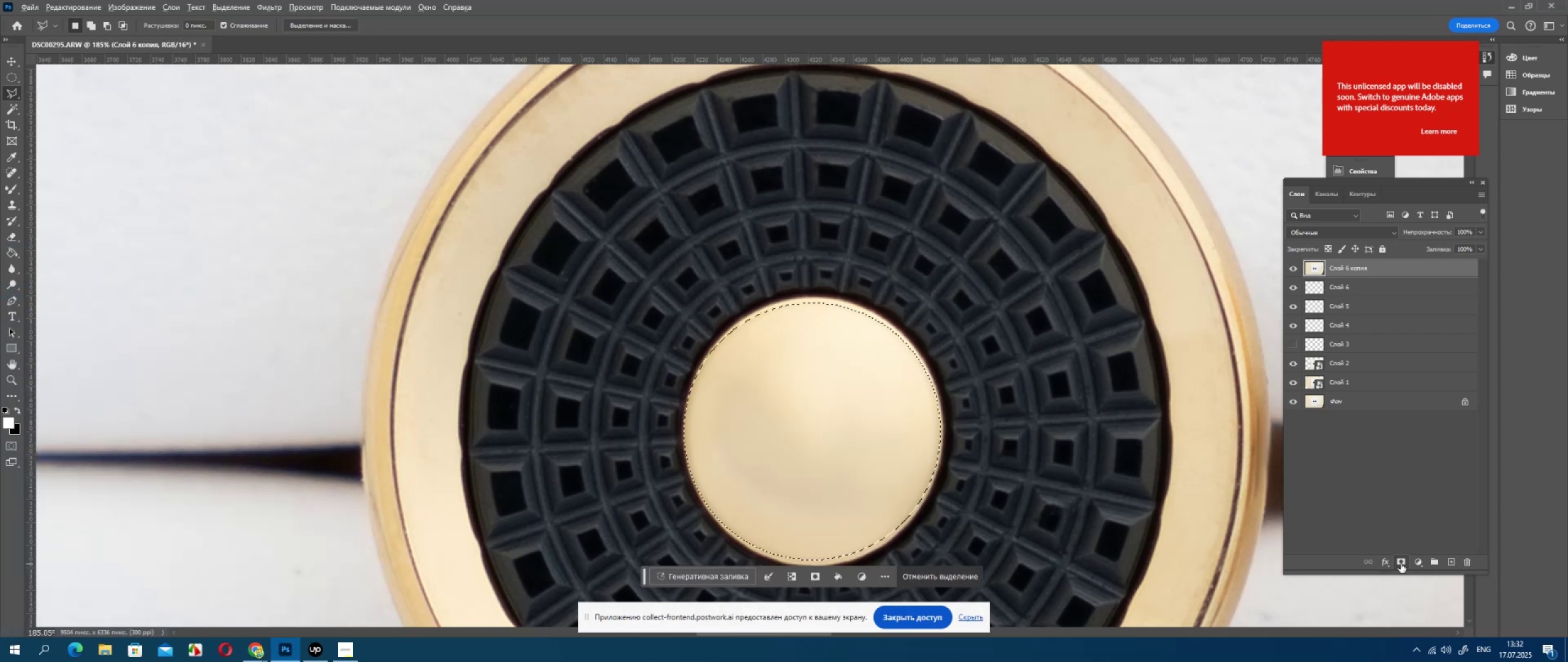 
left_click([1401, 564])
 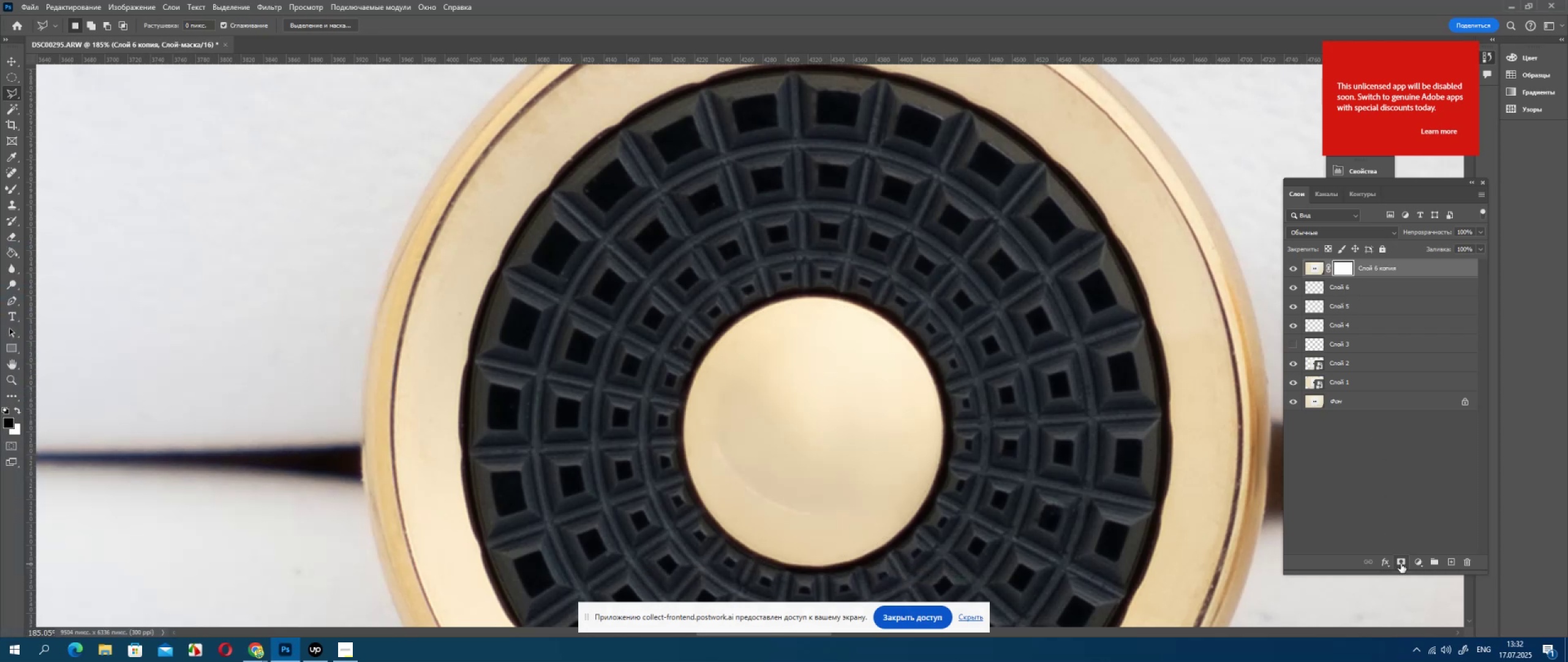 
hold_key(key=ControlLeft, duration=0.42)
 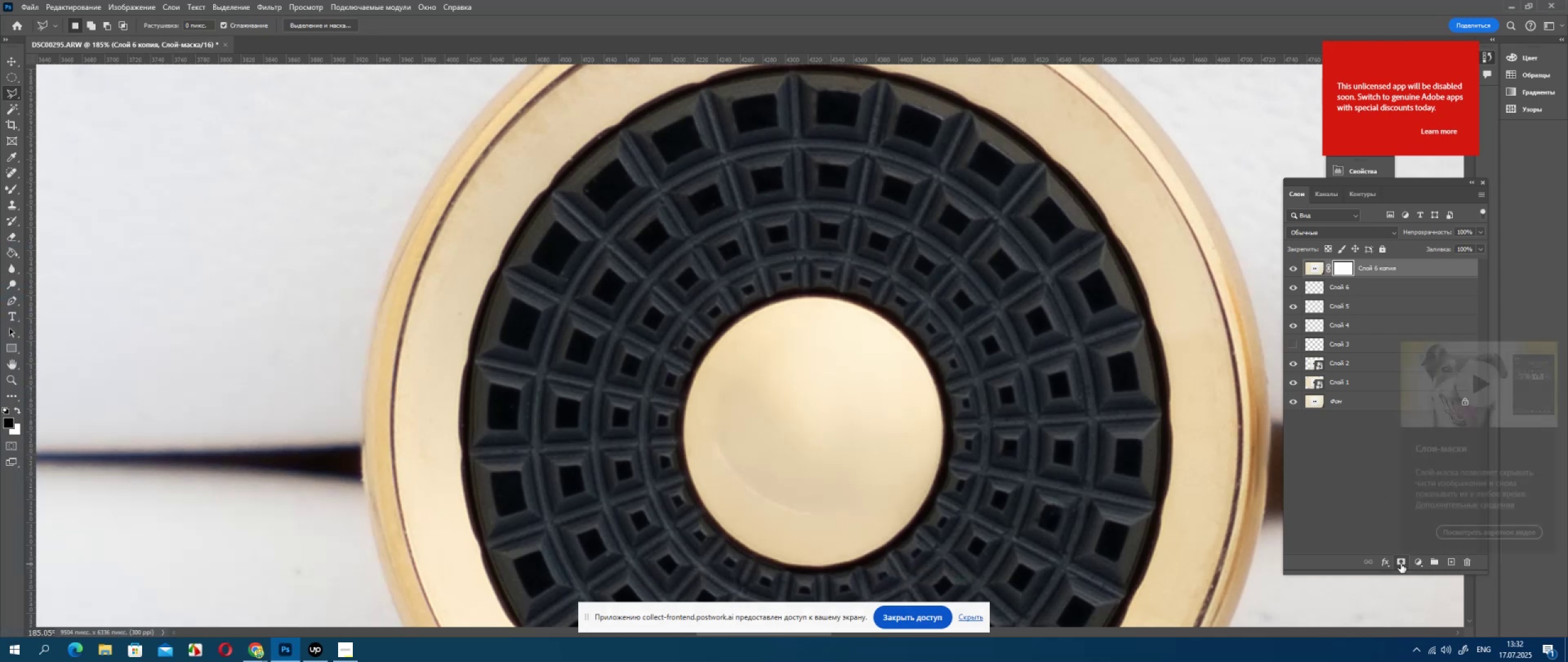 
key(Control+Z)
 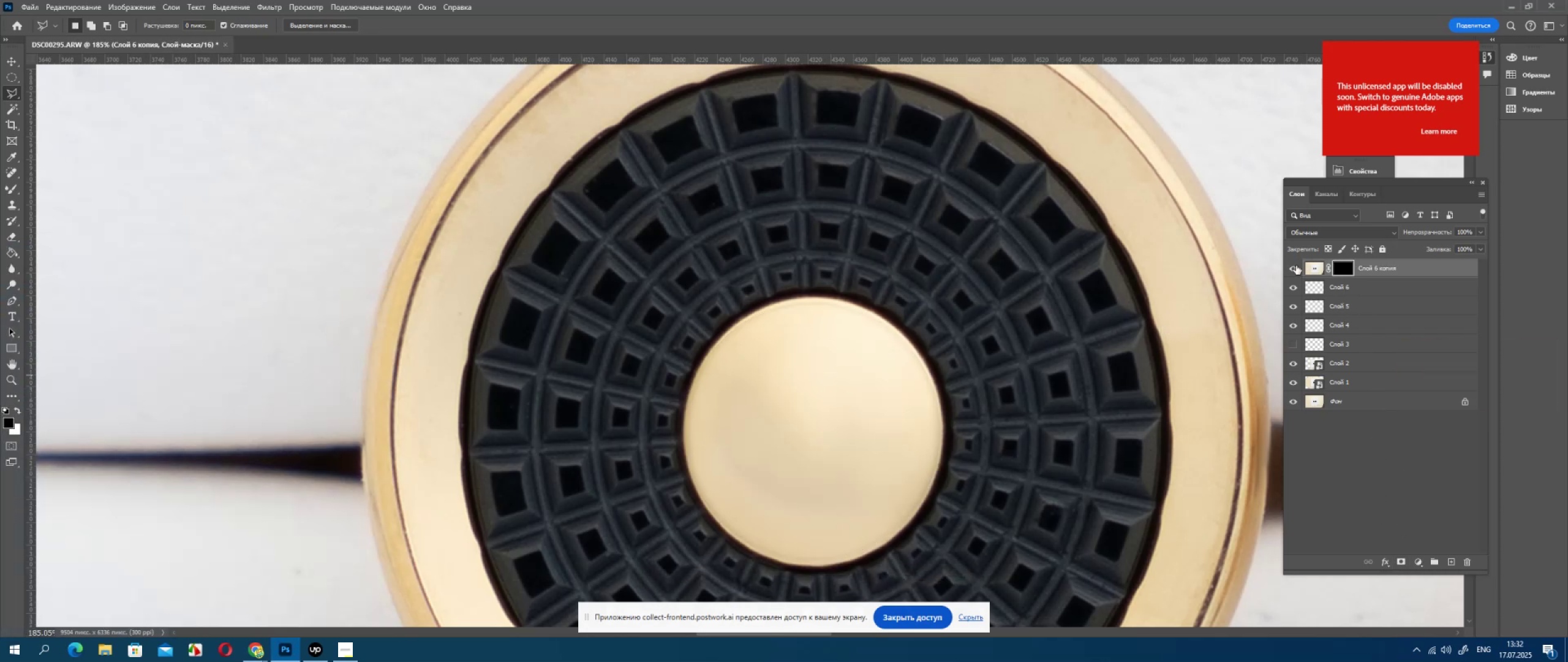 
double_click([1291, 268])
 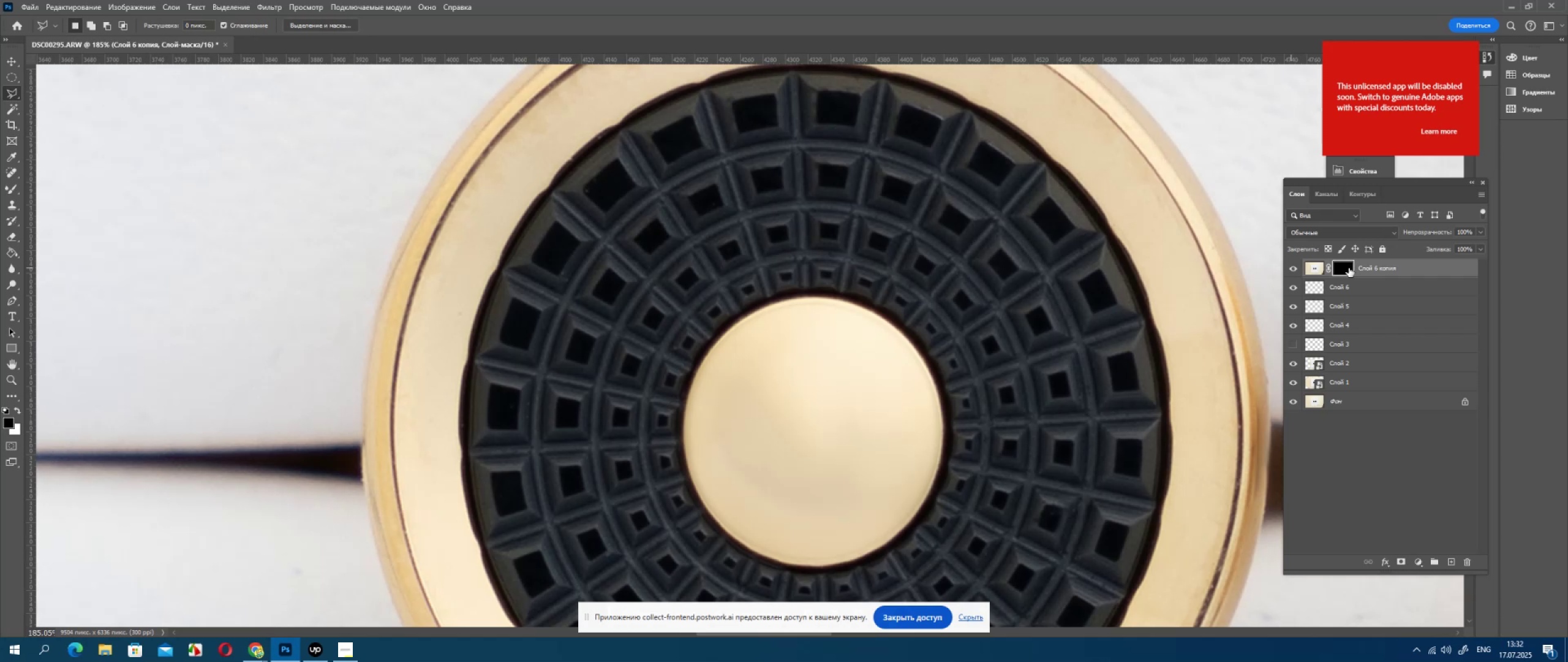 
double_click([1349, 268])
 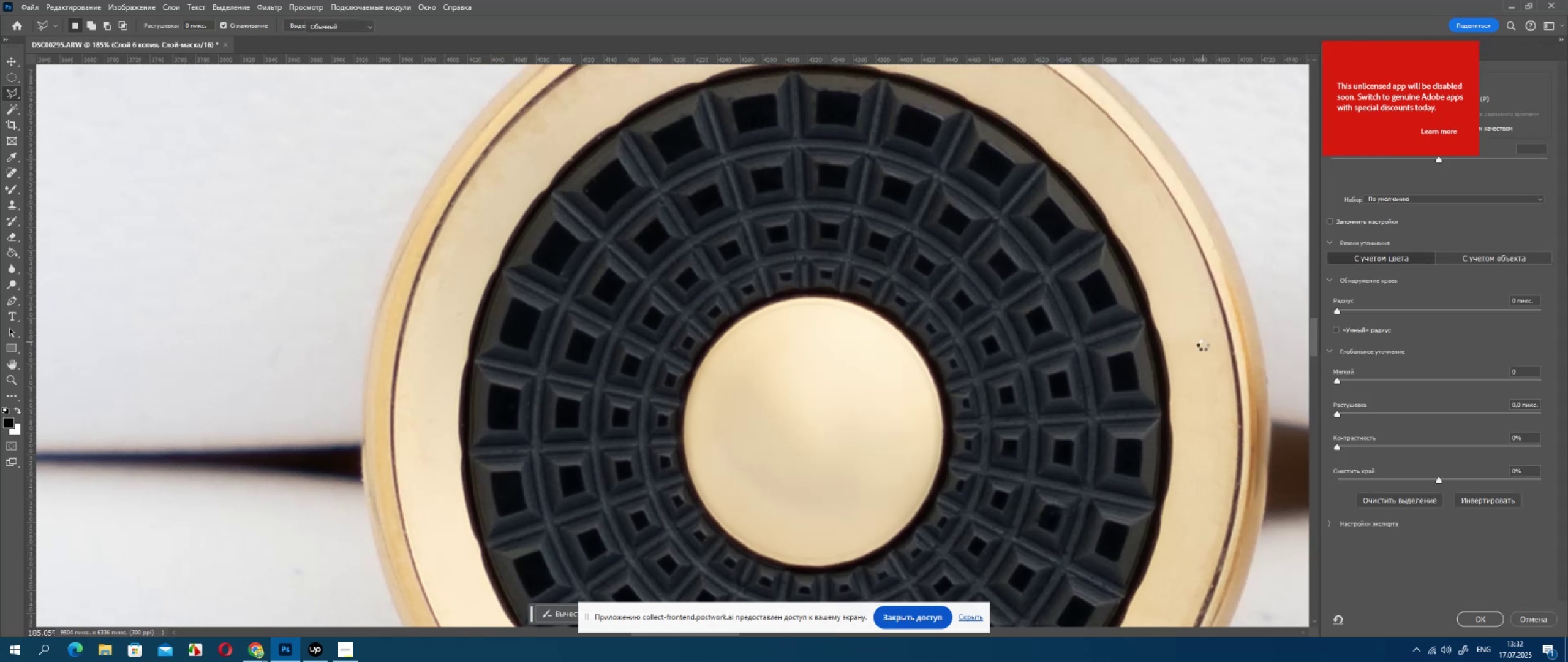 
left_click([1386, 381])
 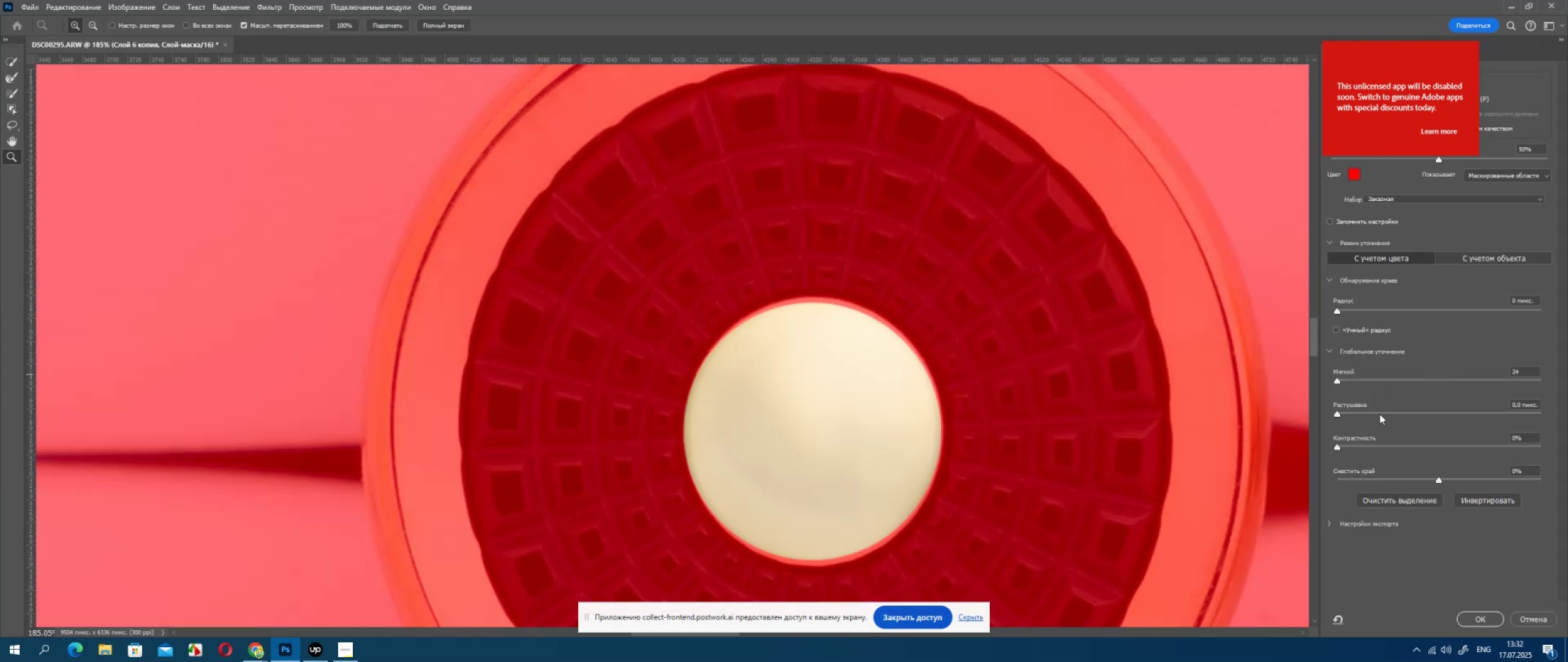 
left_click([1379, 414])
 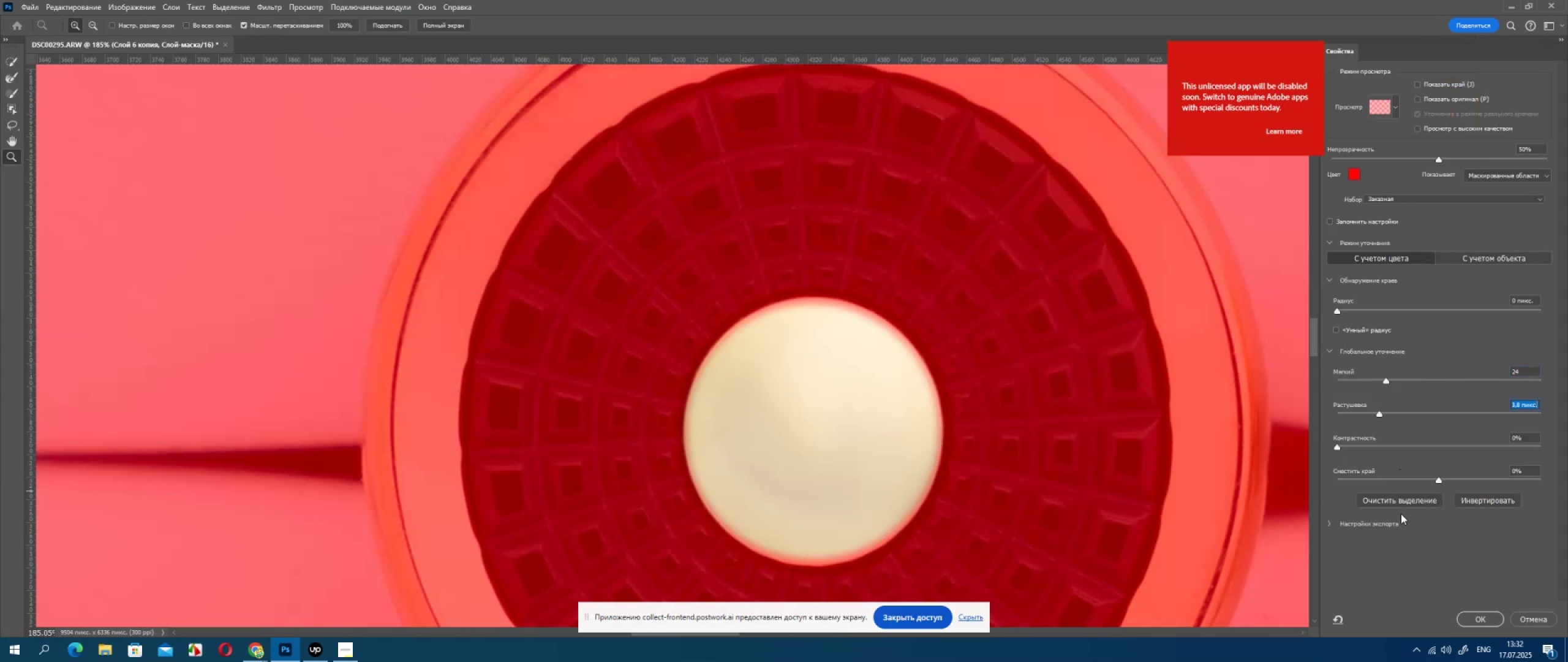 
left_click([1464, 613])
 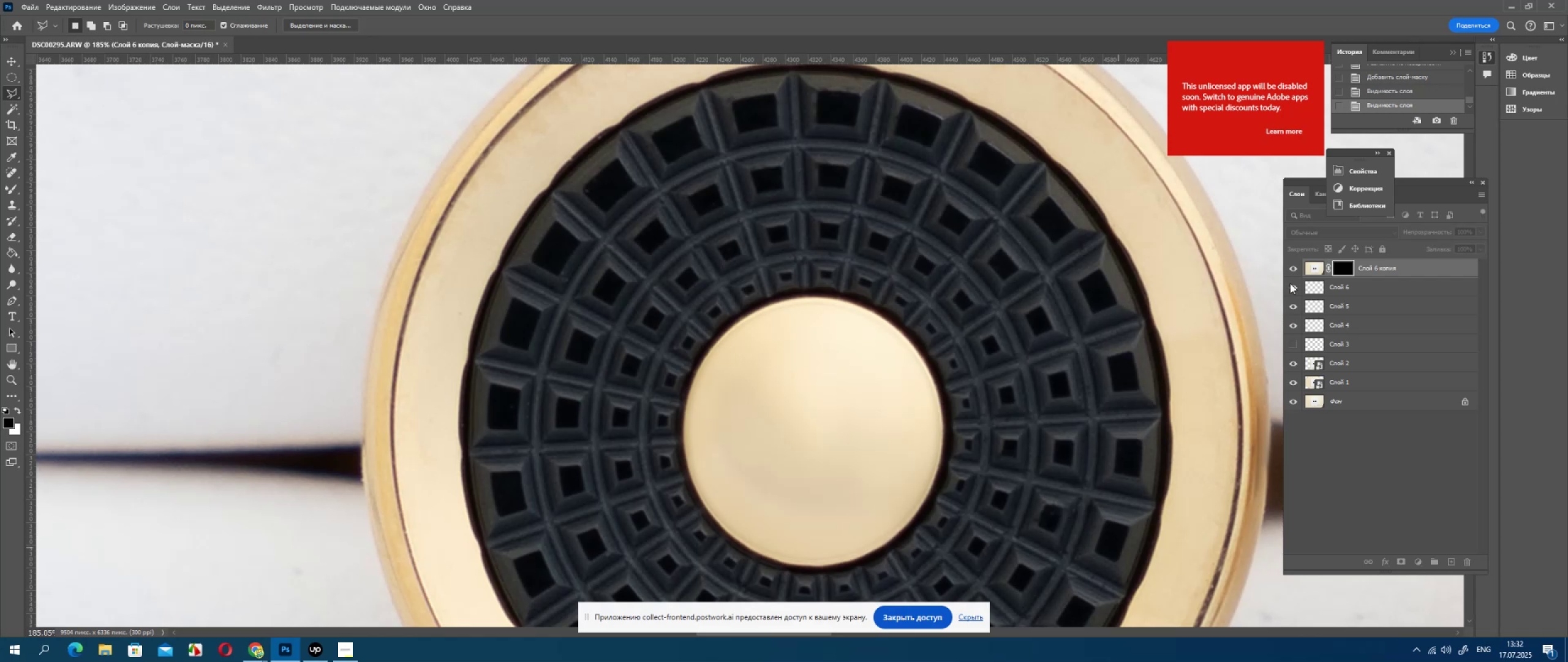 
left_click([1292, 272])
 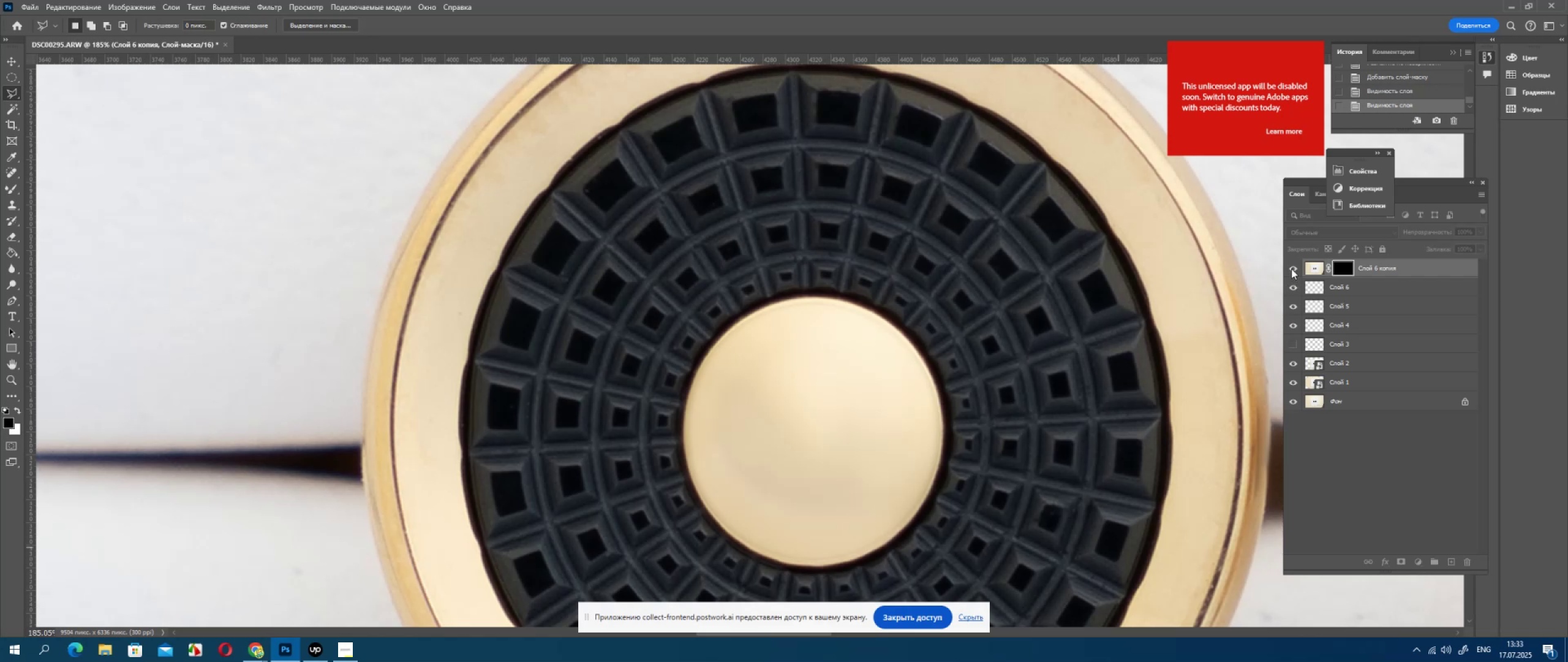 
left_click([1289, 269])
 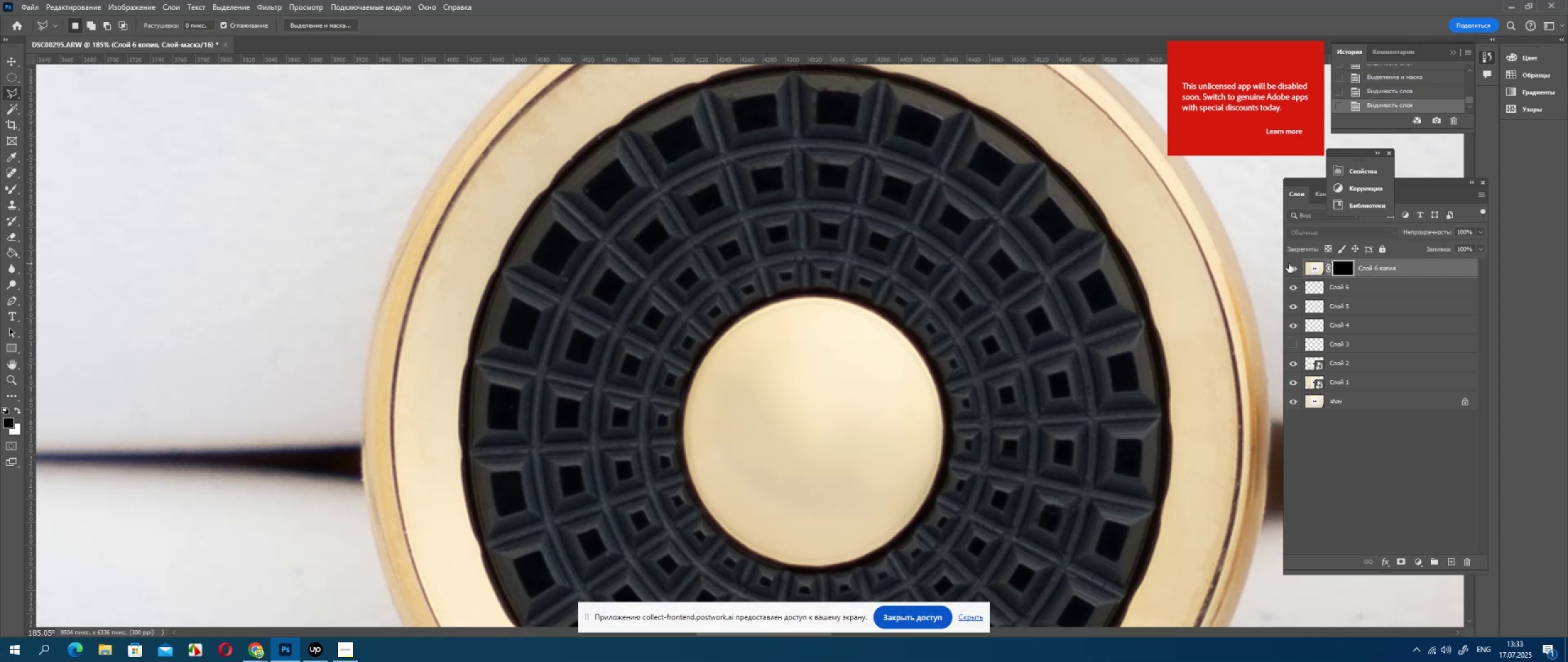 
left_click([1288, 272])
 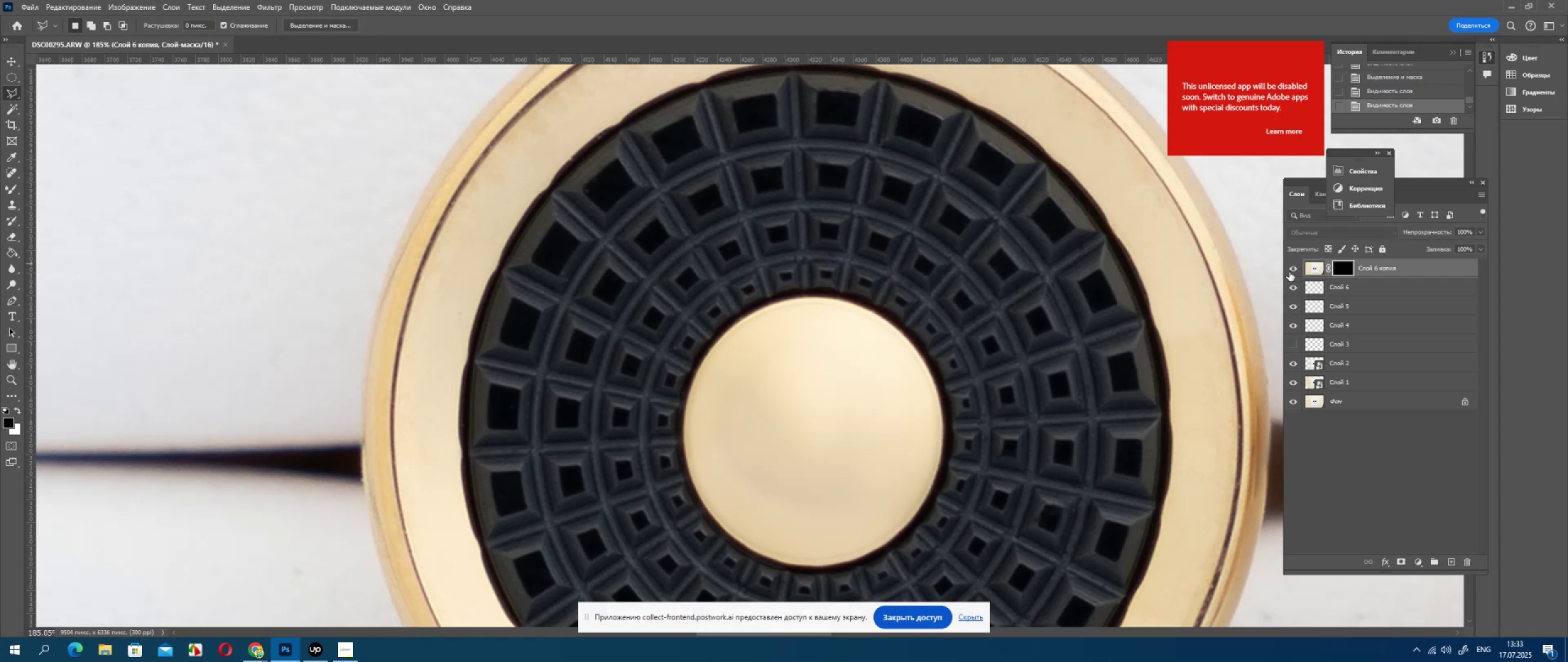 
left_click([1291, 272])
 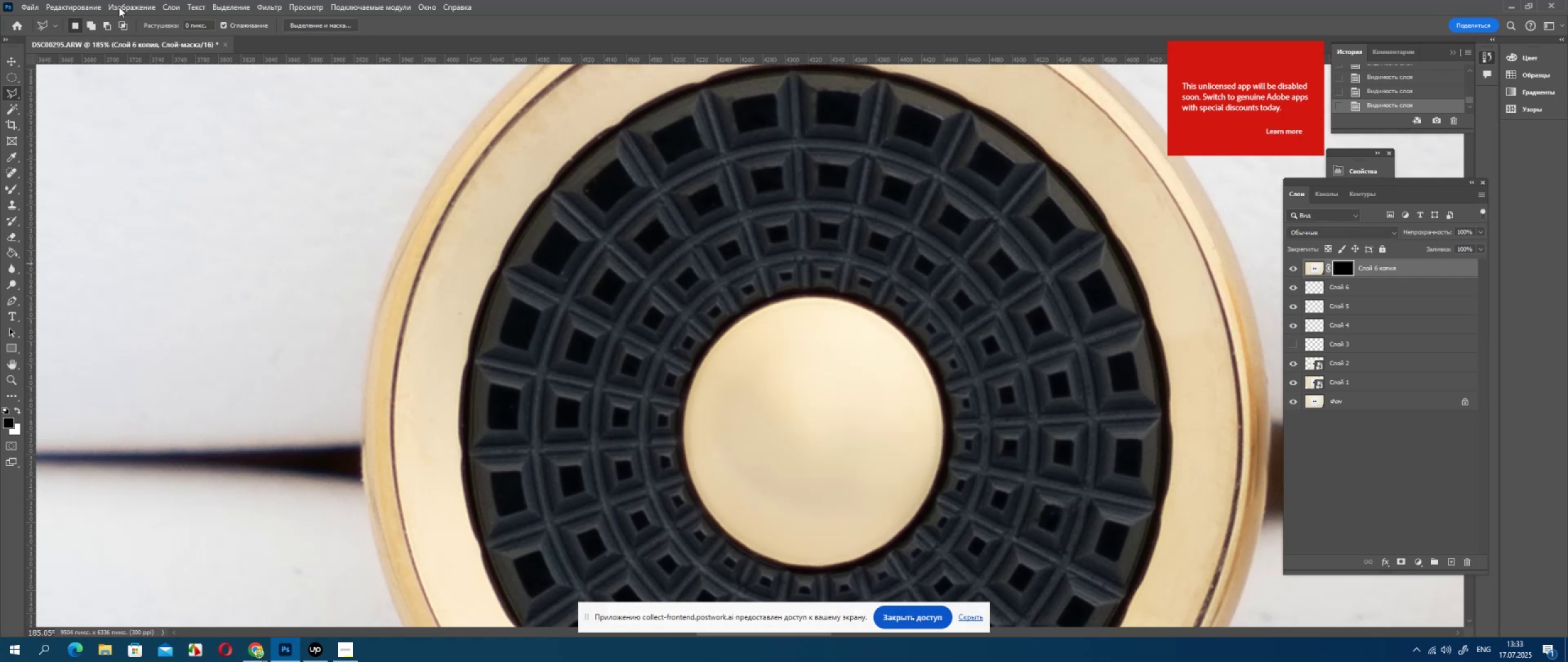 
left_click([134, 6])
 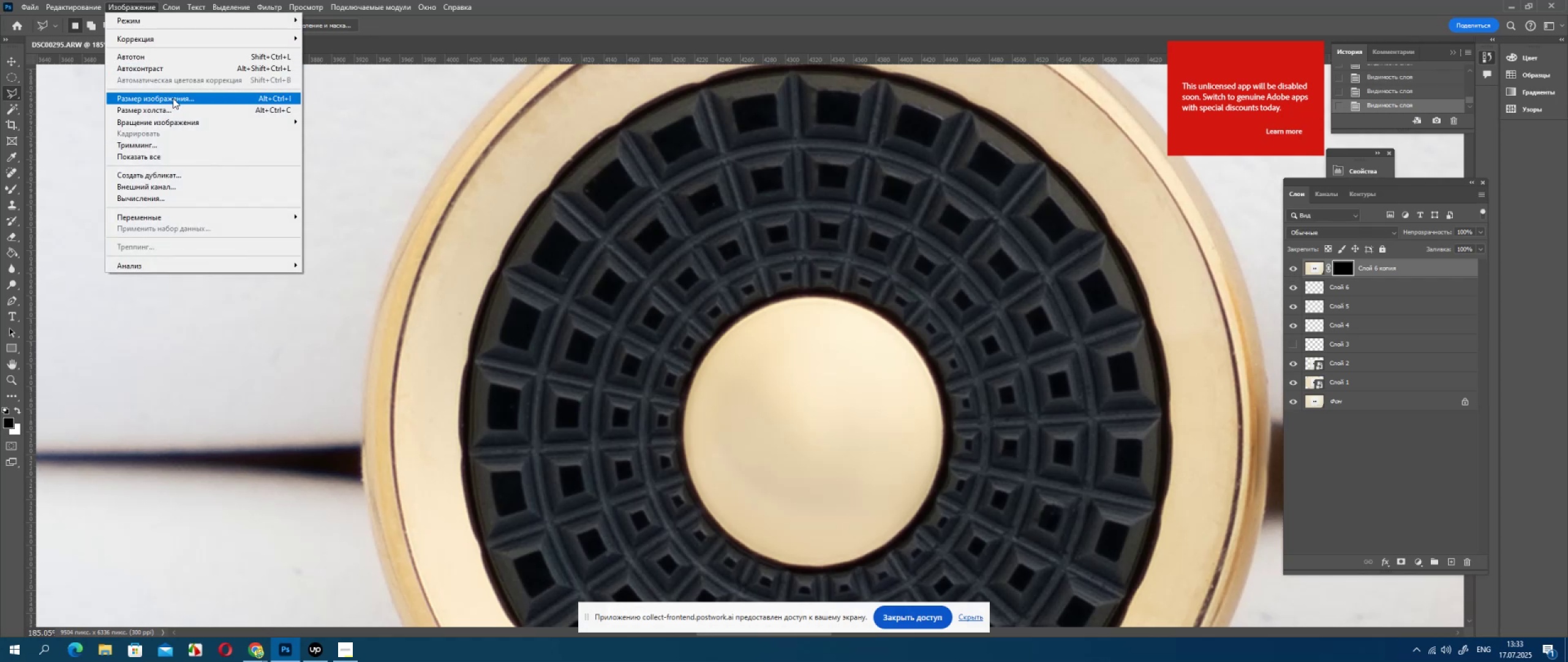 
wait(5.9)
 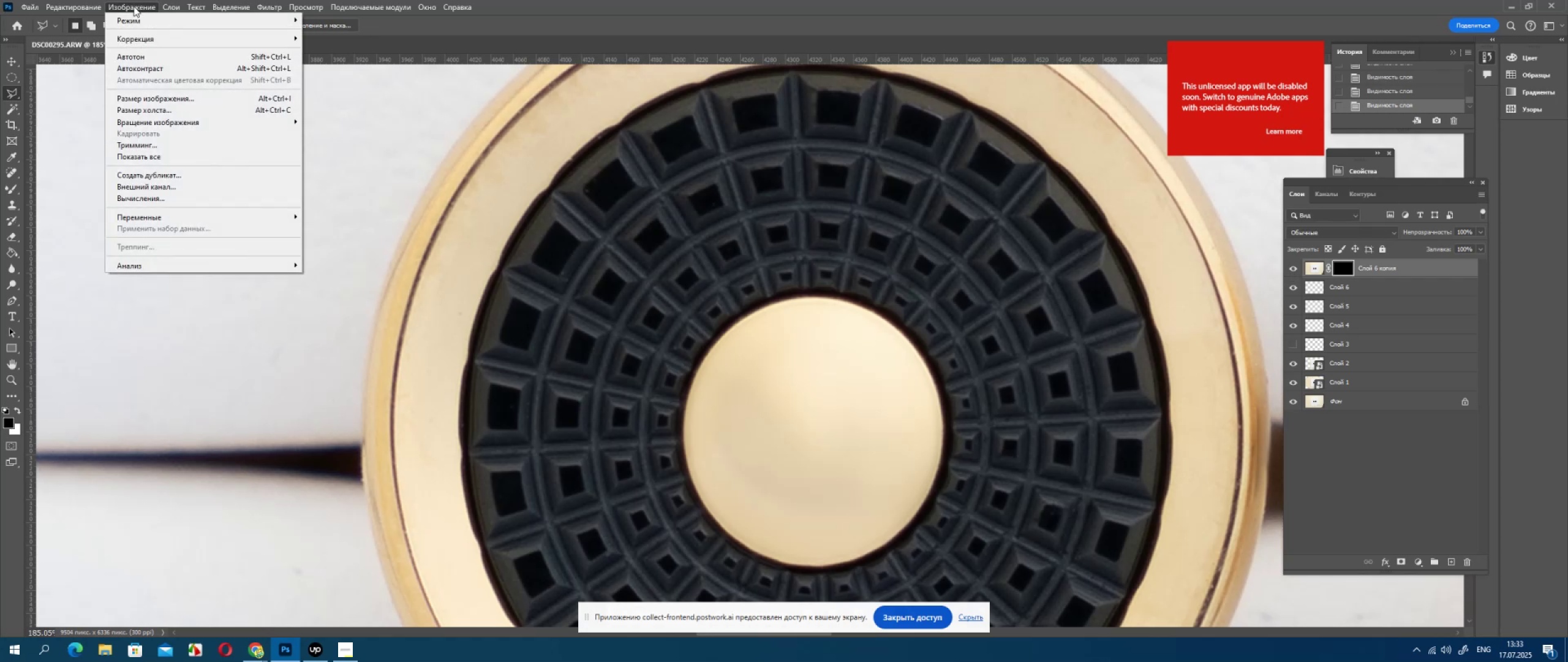 
left_click([173, 98])
 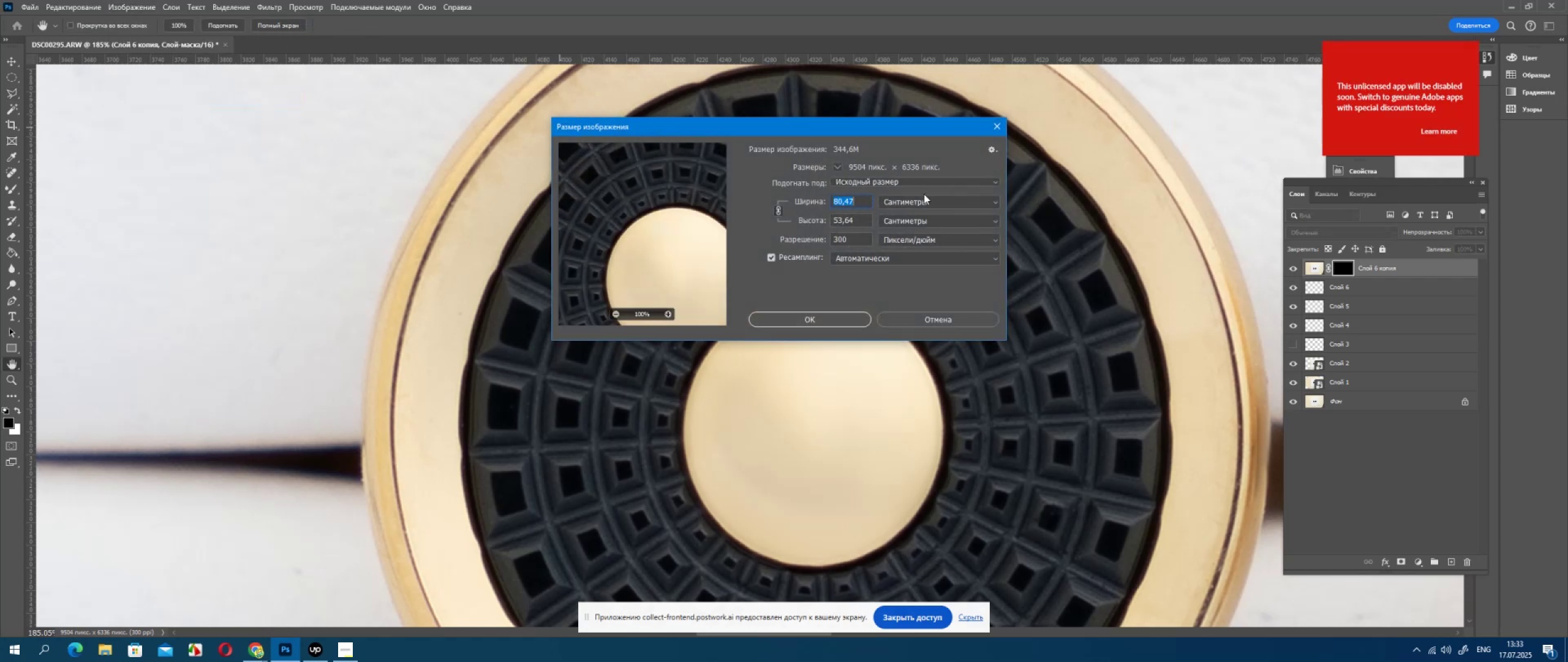 
double_click([928, 204])
 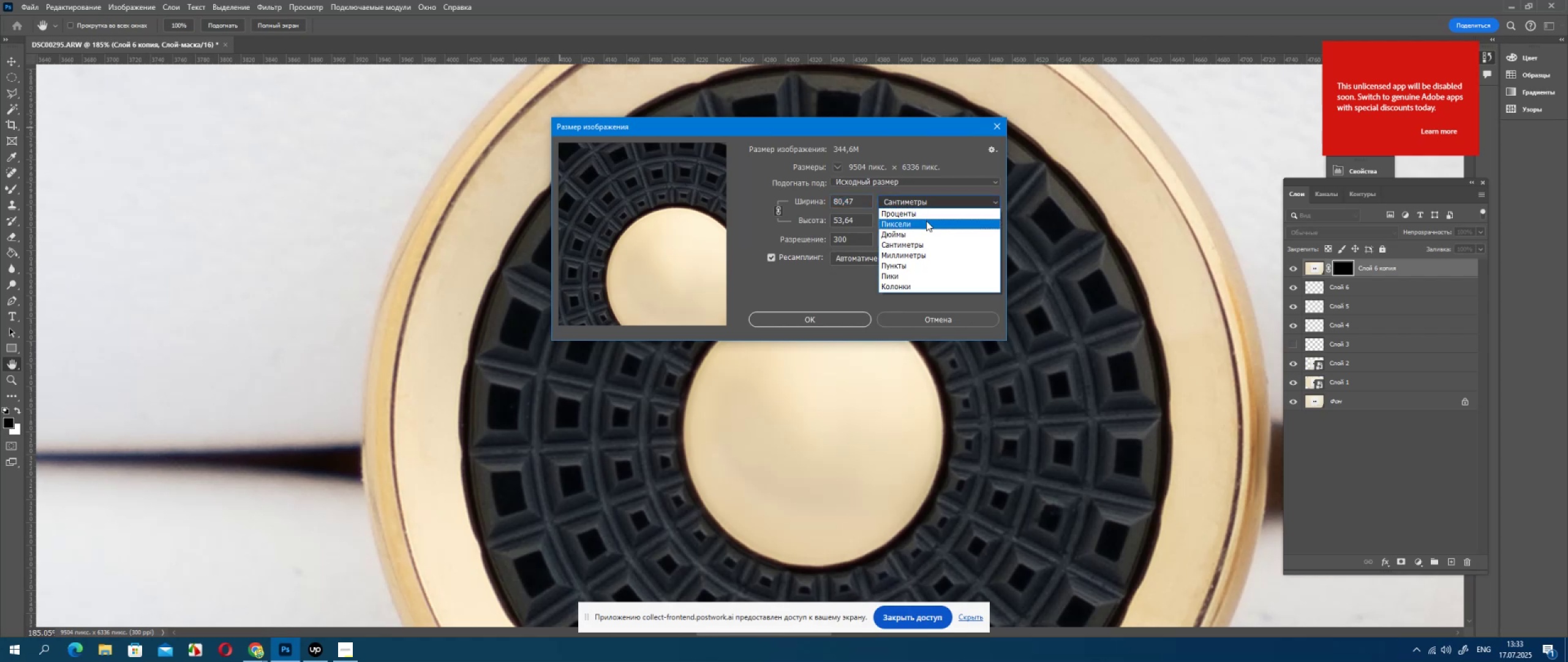 
left_click([926, 221])
 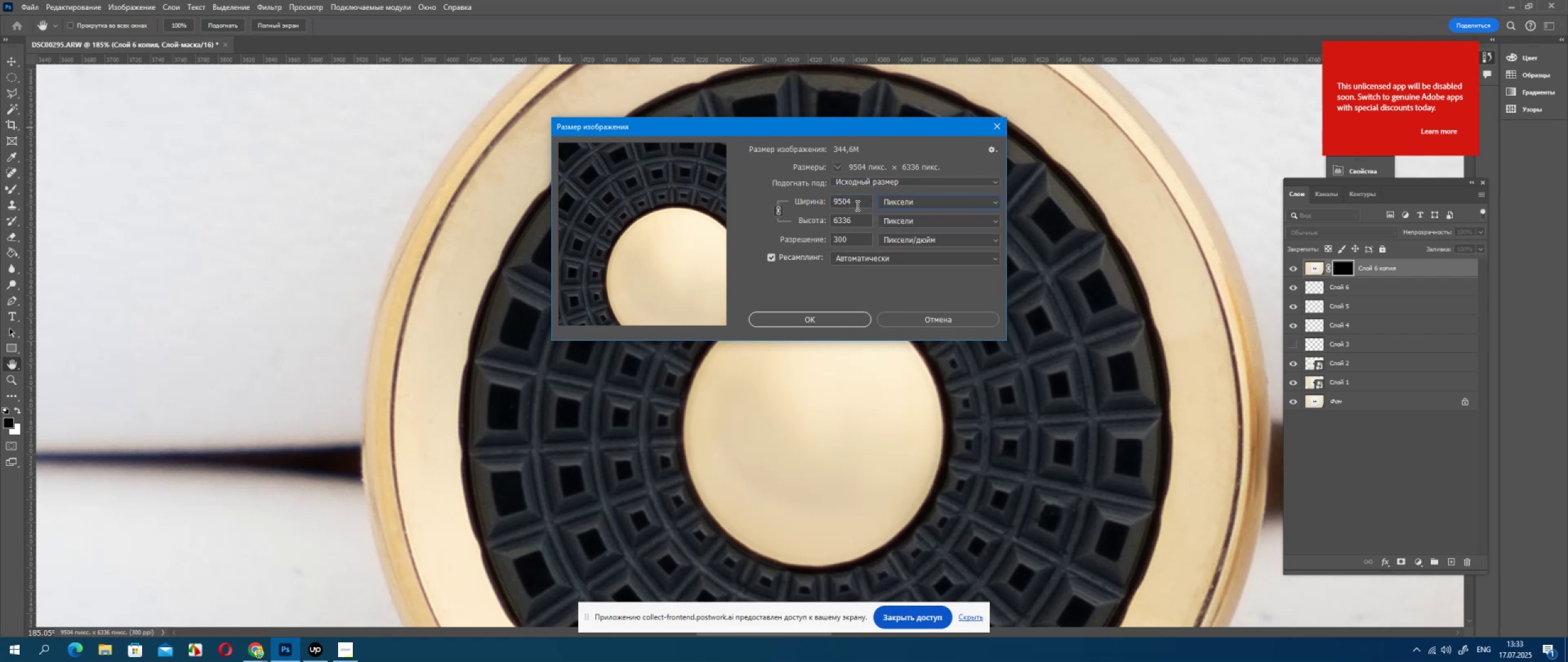 
left_click_drag(start_coordinate=[857, 205], to_coordinate=[657, 200])
 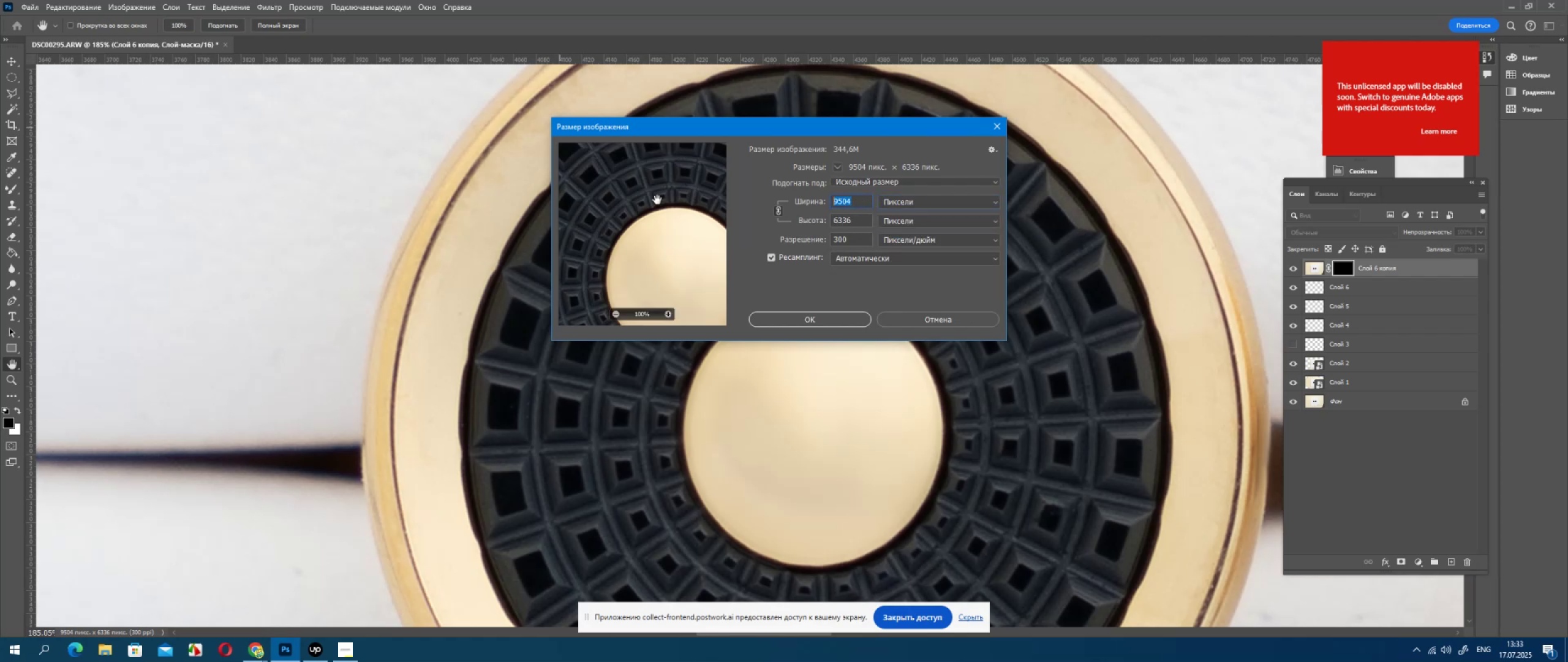 
key(Numpad3)
 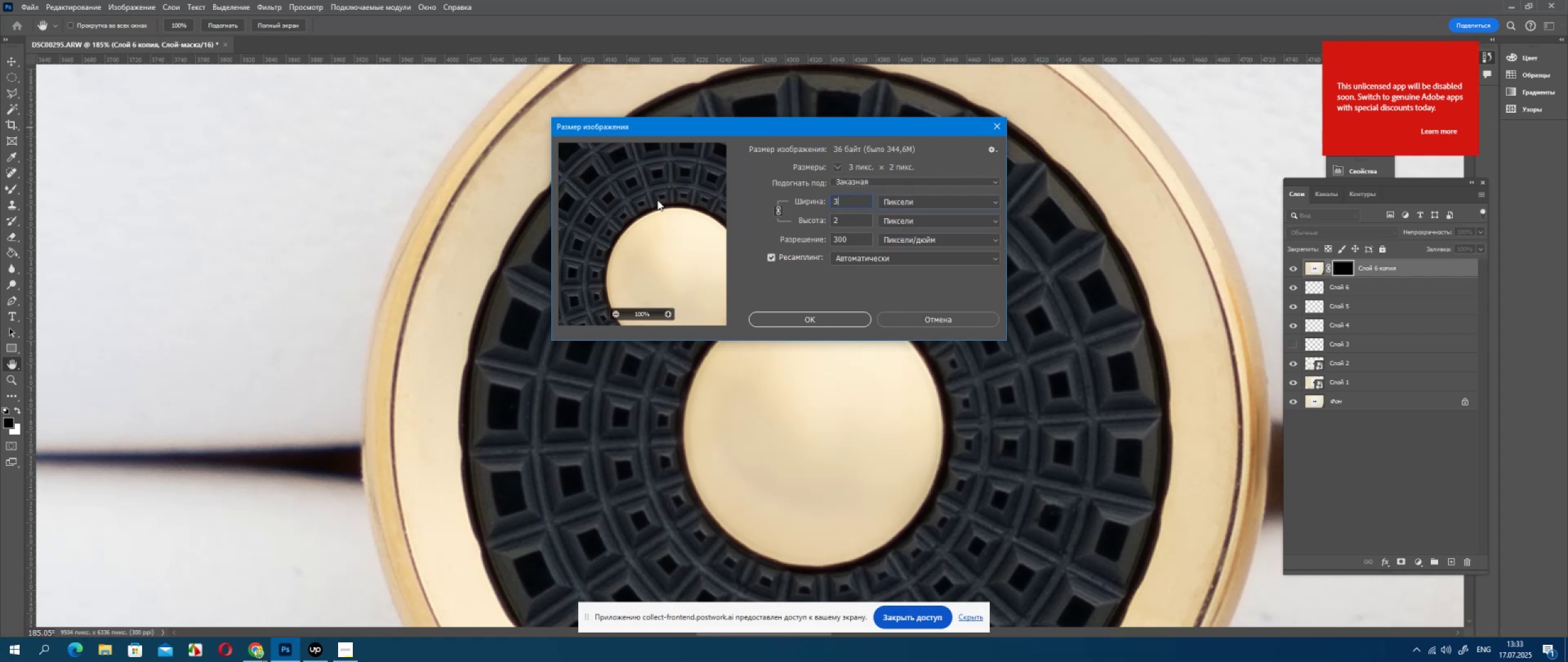 
key(Numpad0)
 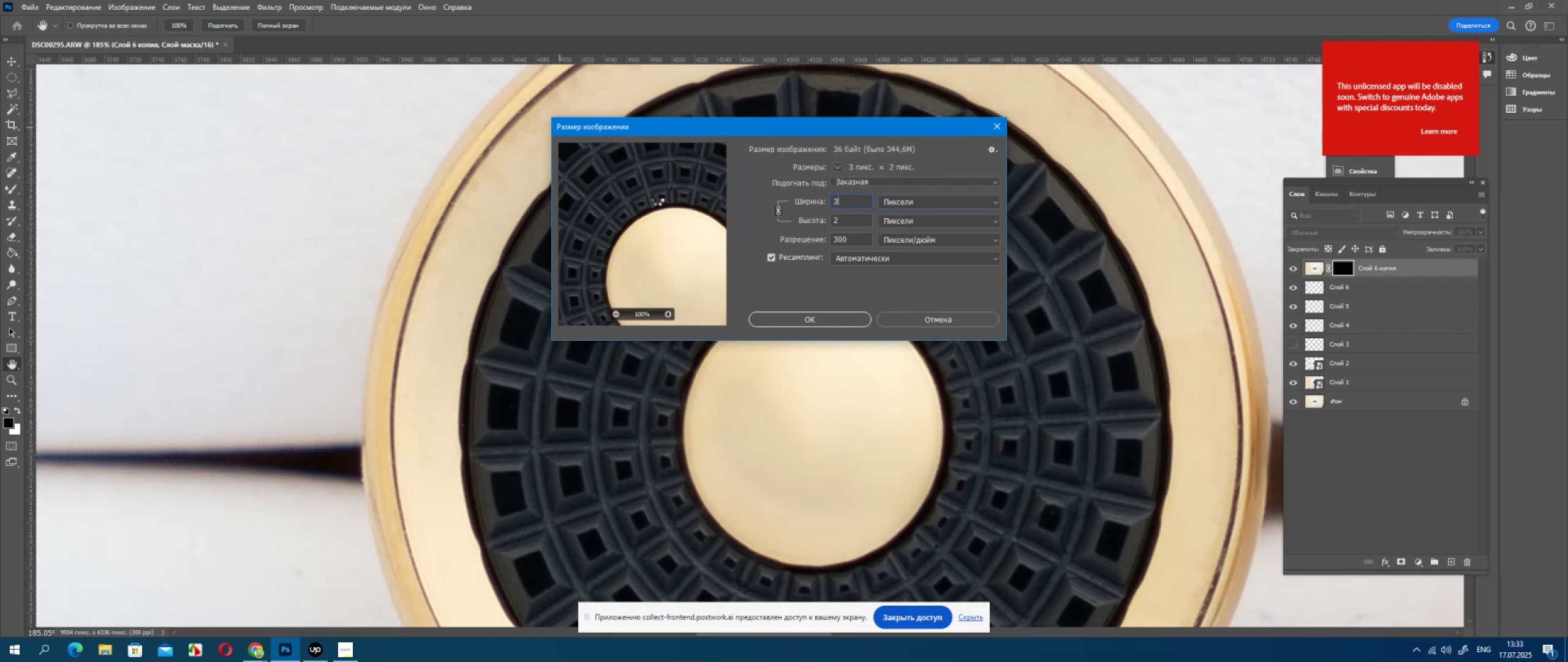 
key(Numpad0)
 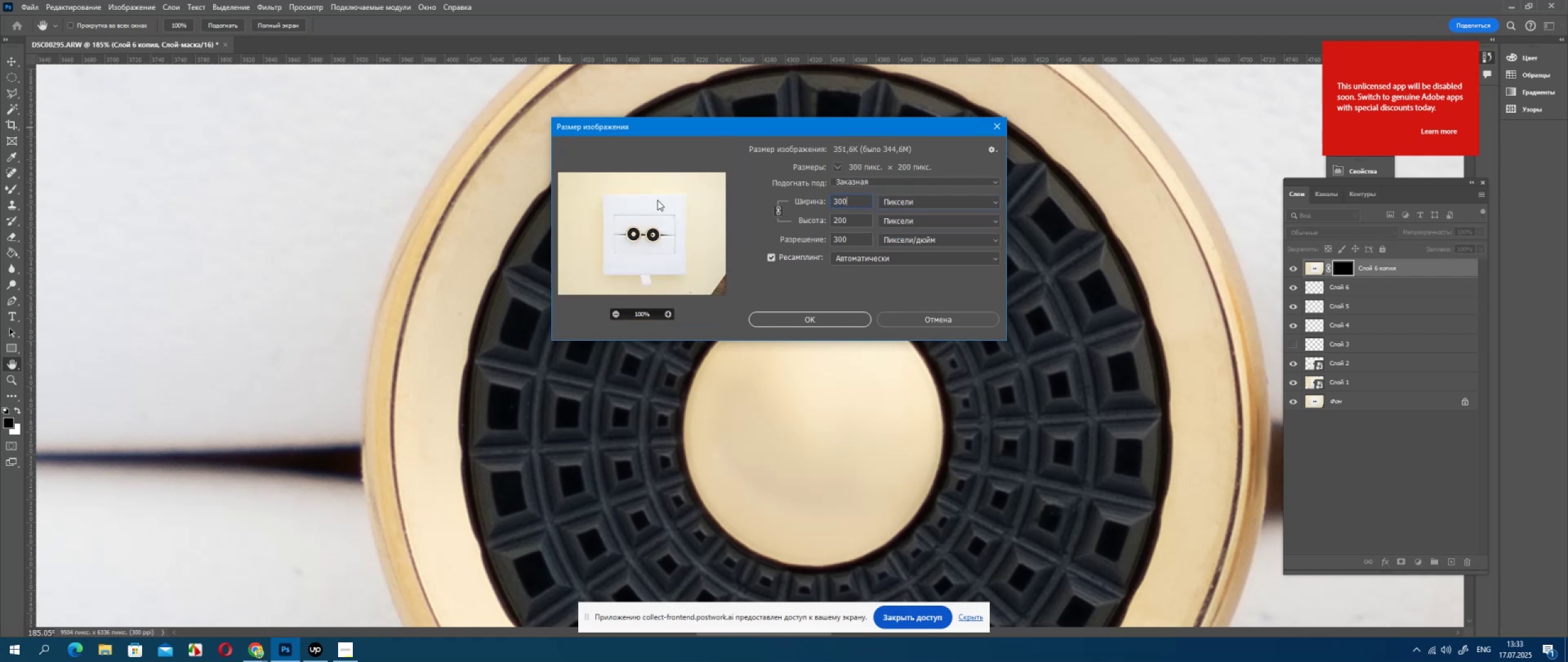 
key(Numpad0)
 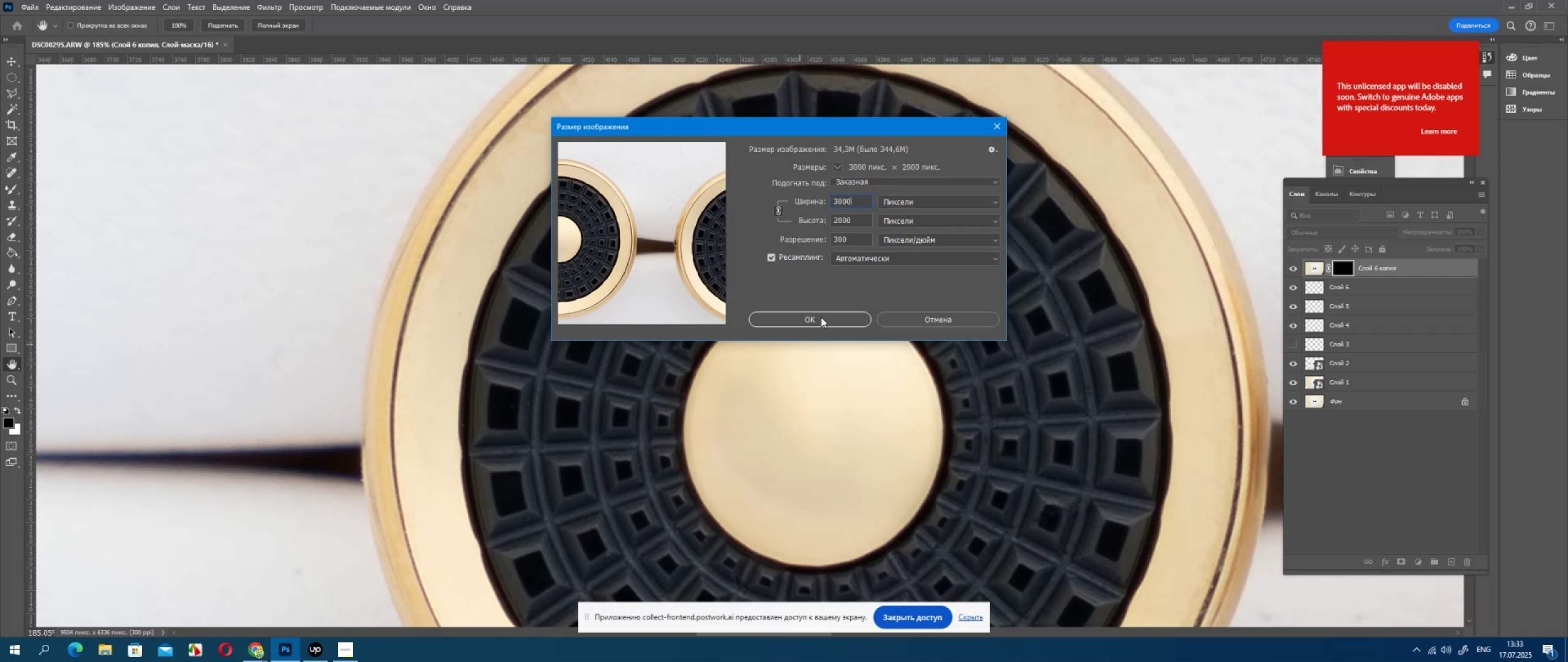 
wait(7.95)
 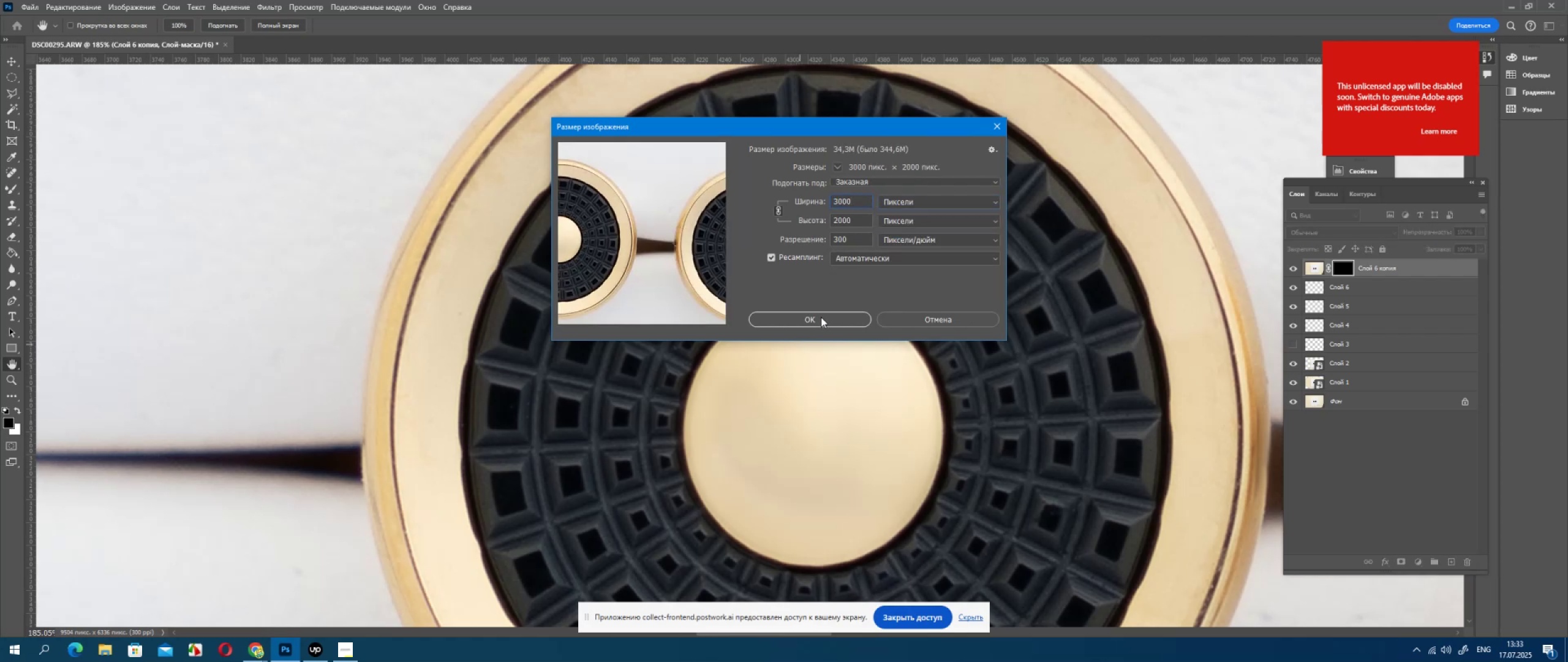 
left_click([968, 320])
 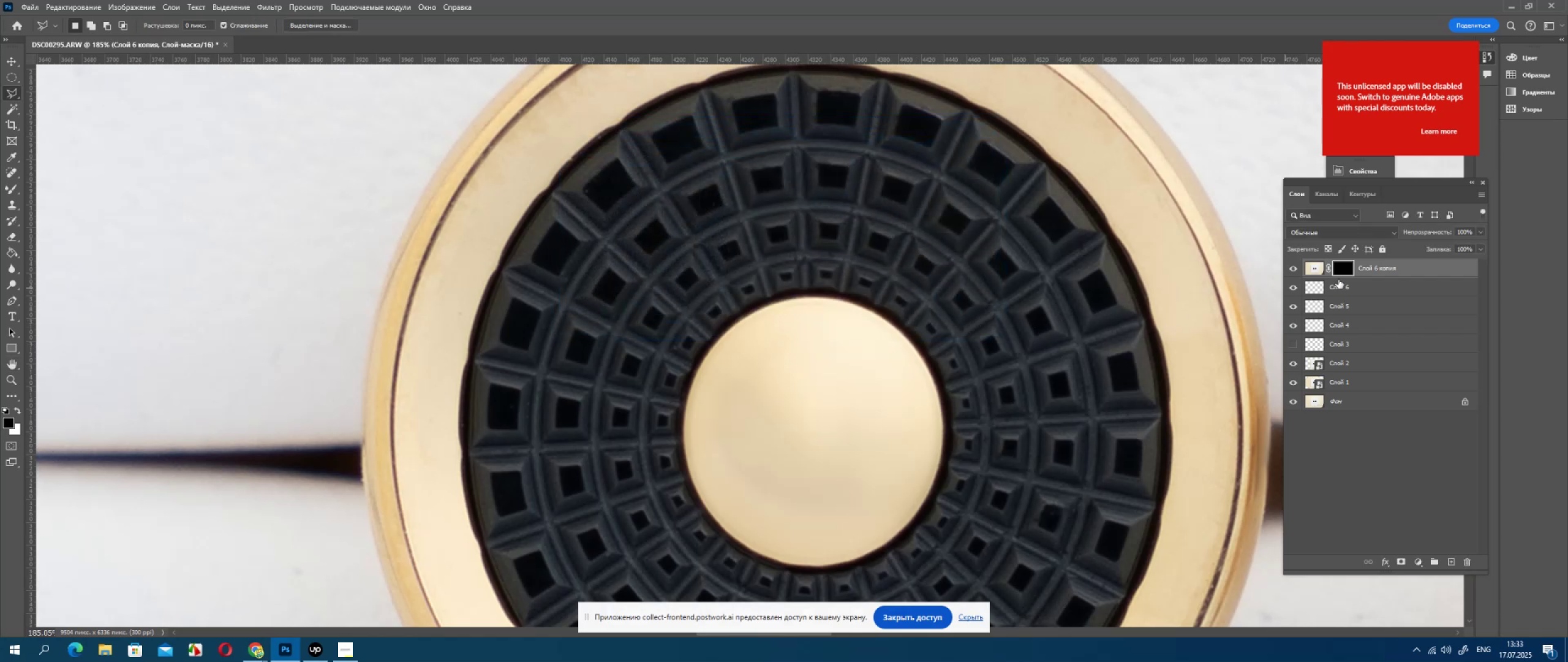 
left_click([1298, 268])
 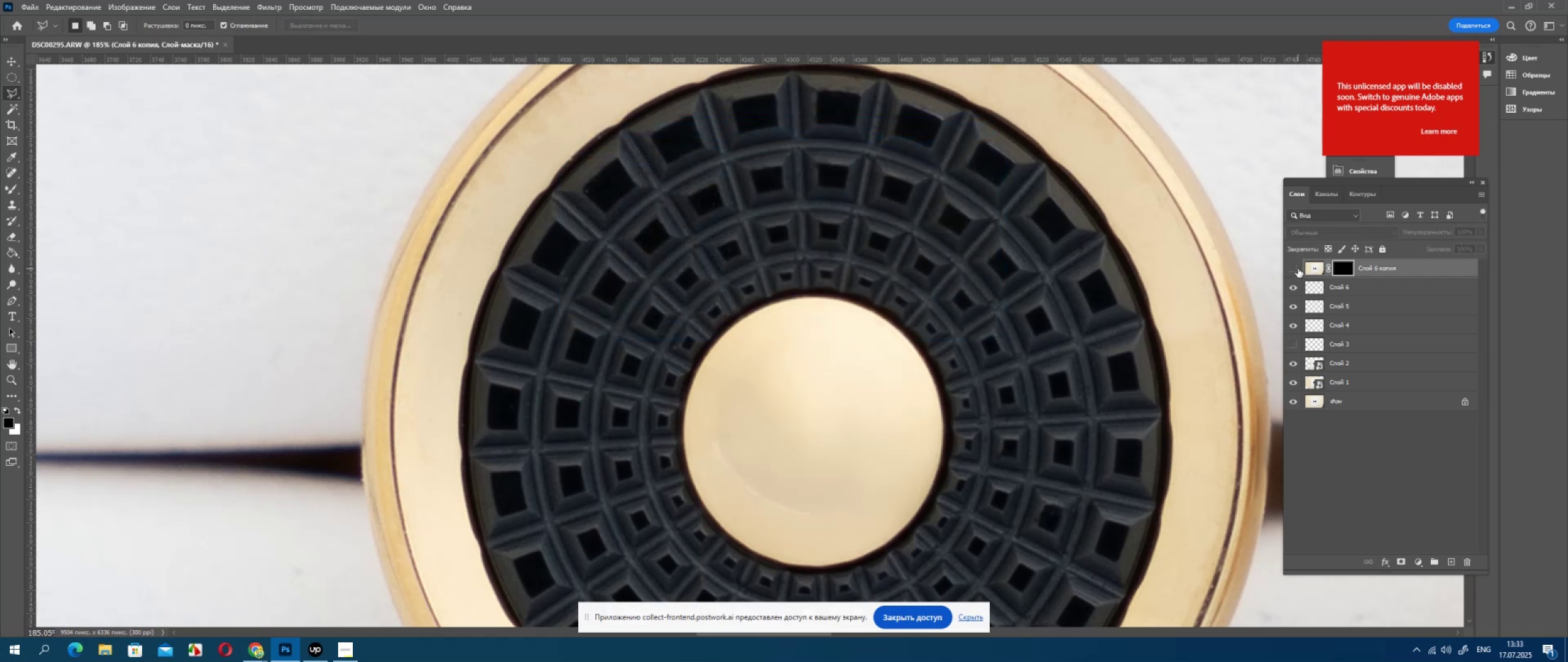 
left_click([1298, 268])
 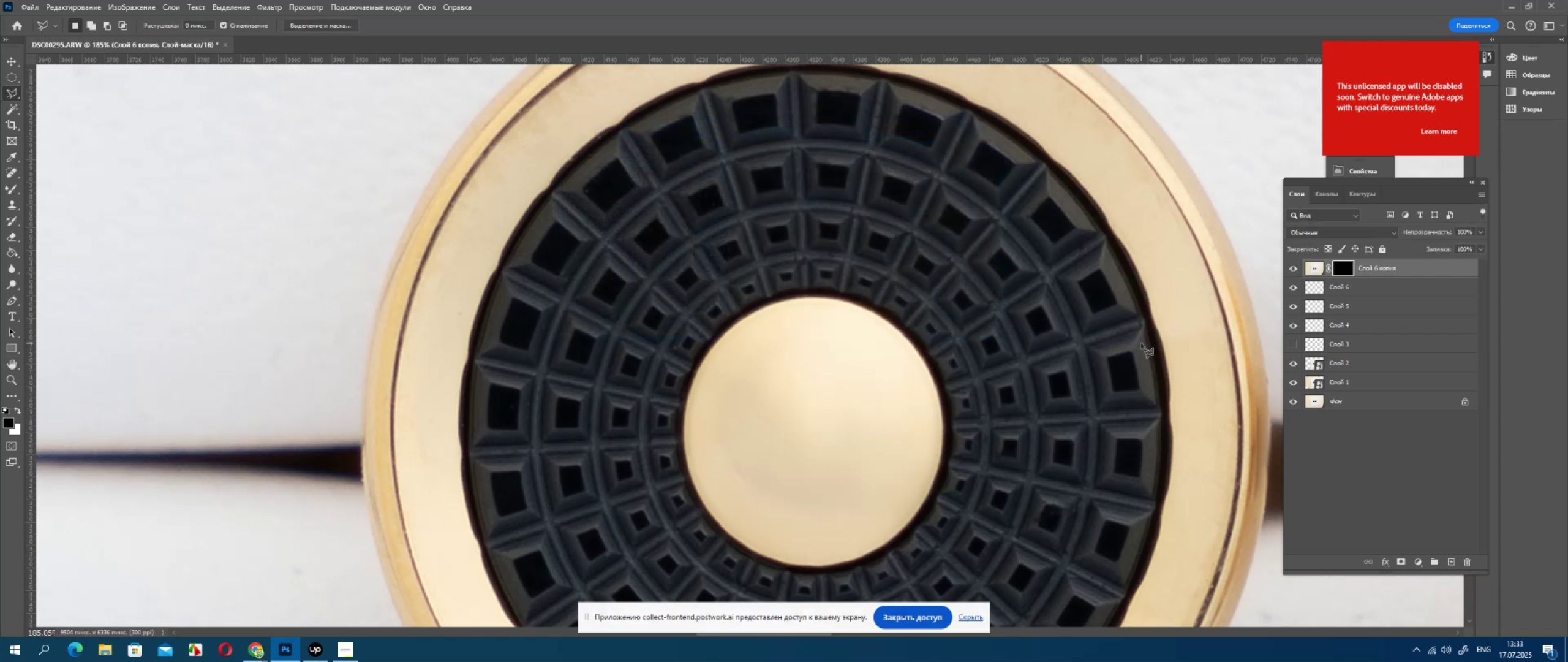 
hold_key(key=AltLeft, duration=0.48)
scroll: coordinate [952, 363], scroll_direction: down, amount: 3.0
 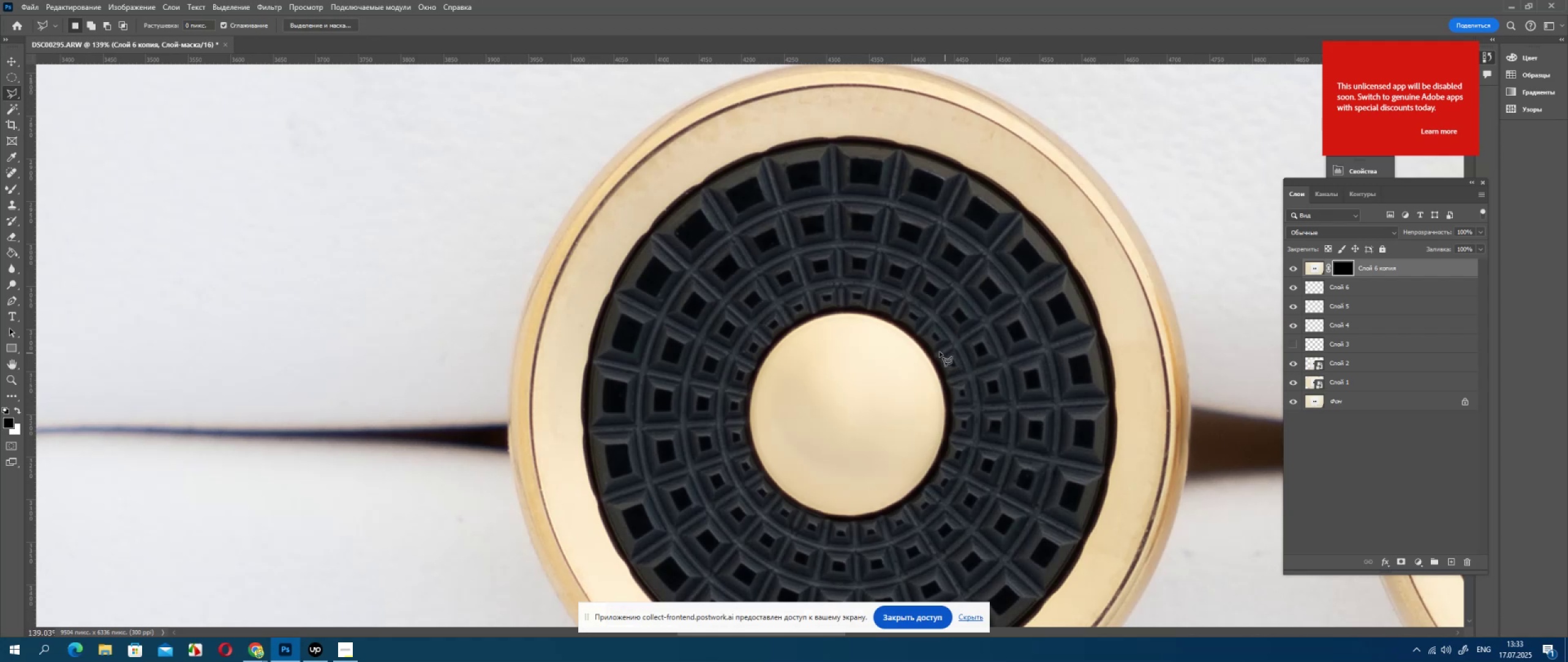 
key(Alt+AltLeft)
 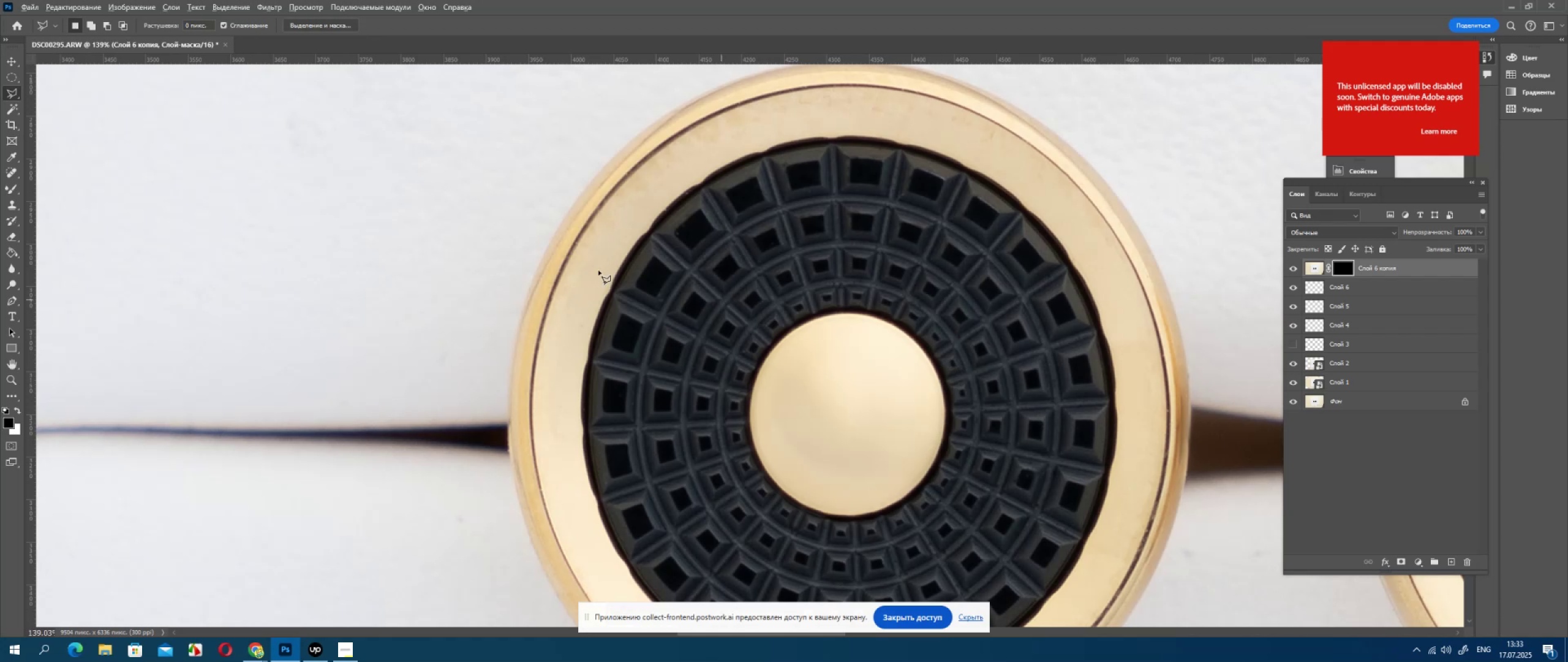 
scroll: coordinate [561, 261], scroll_direction: up, amount: 4.0
 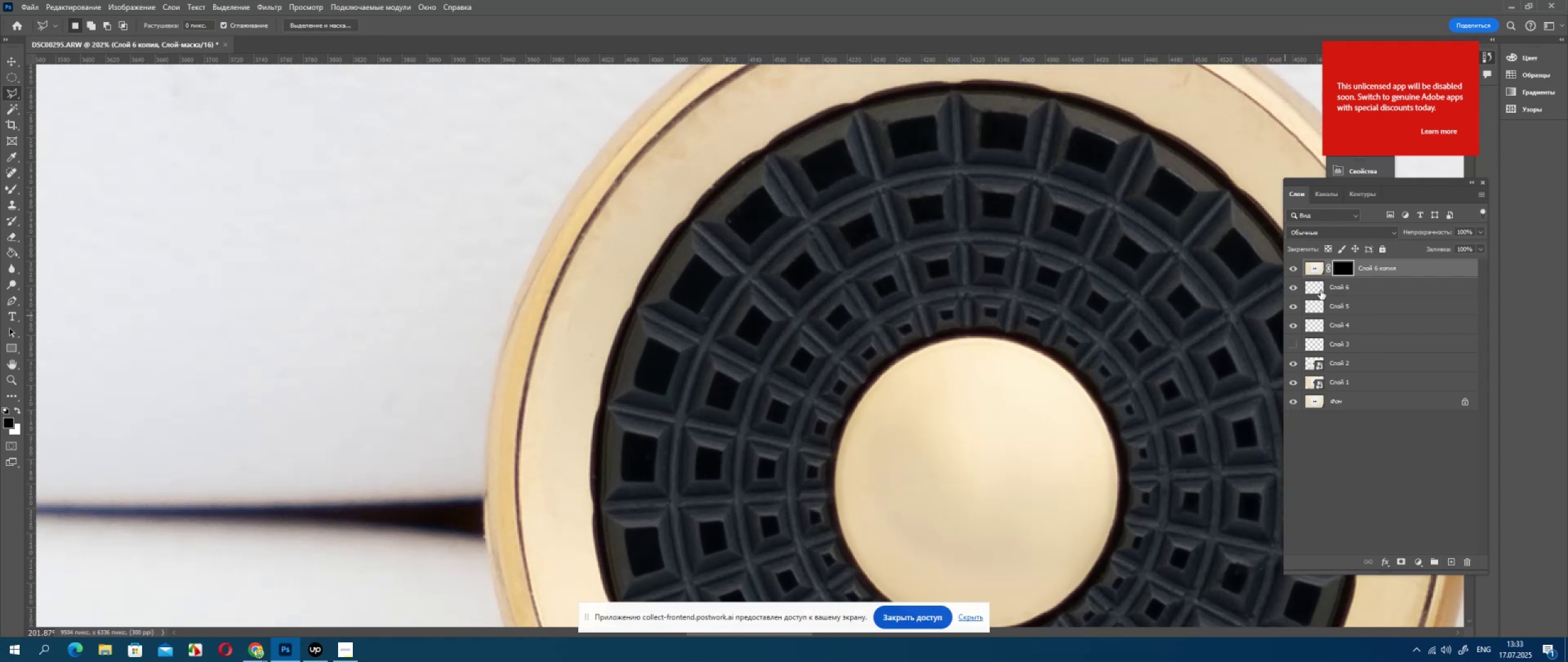 
left_click([1295, 286])
 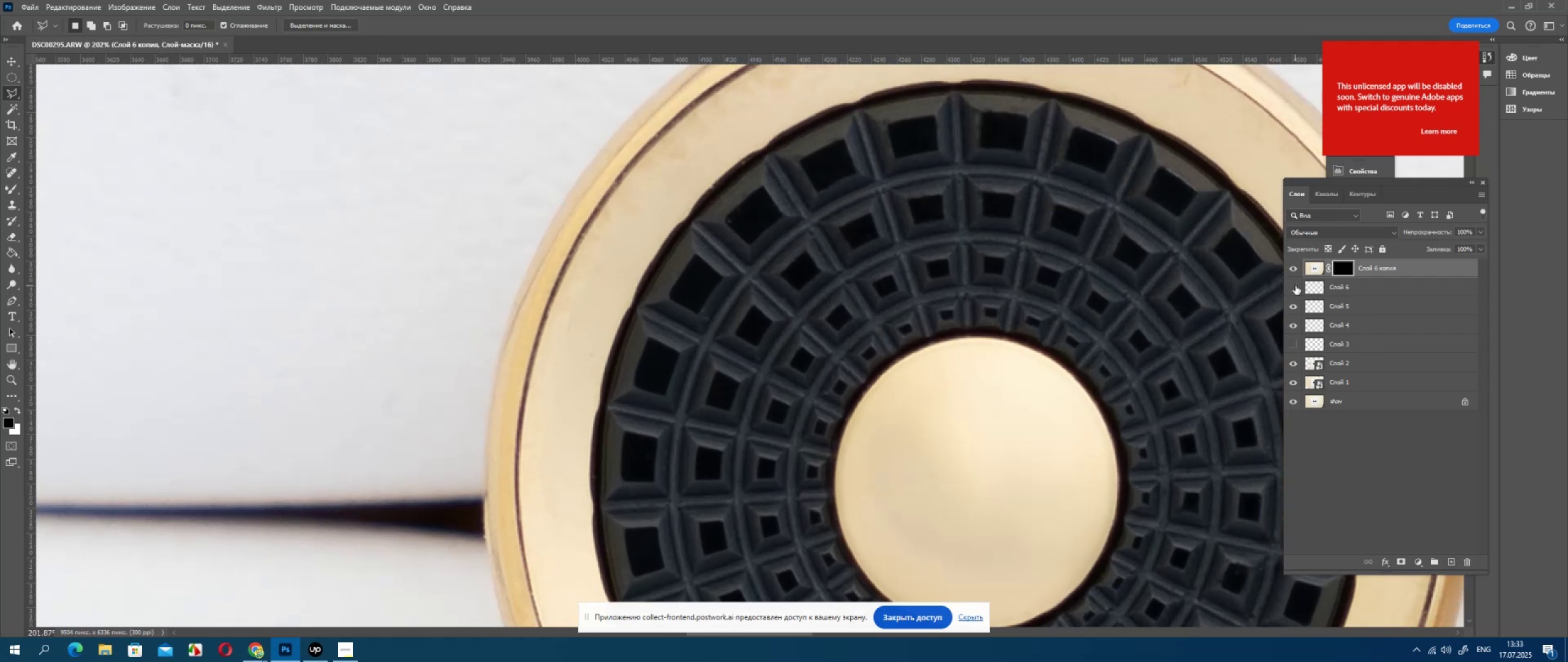 
left_click([1295, 286])
 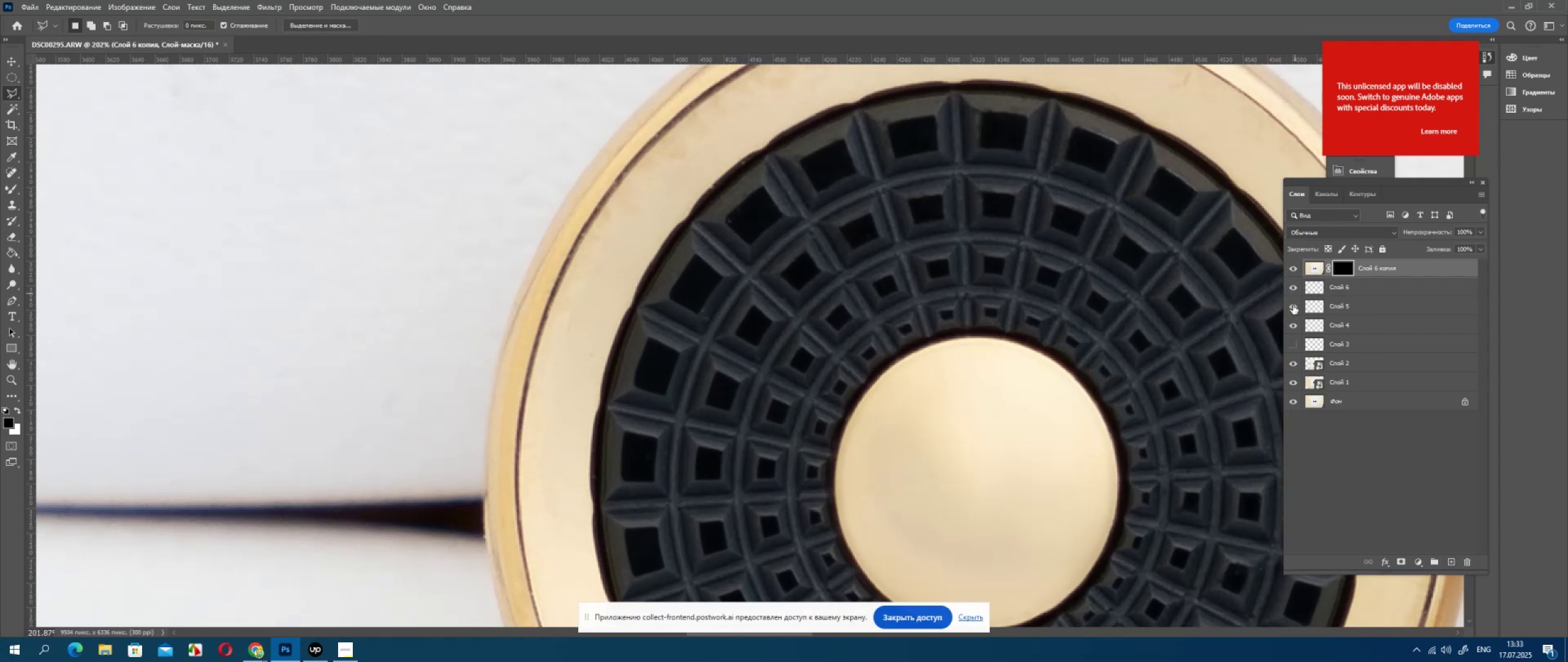 
left_click([1293, 305])
 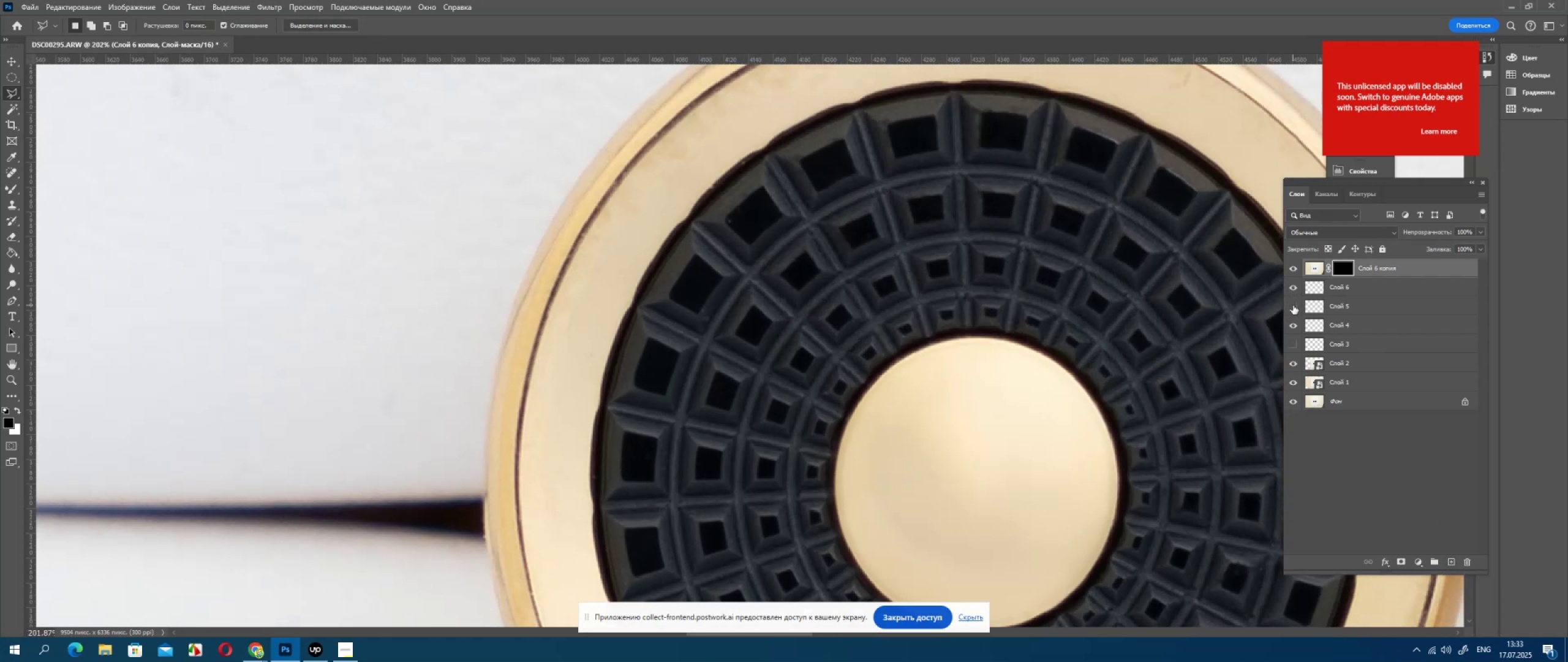 
left_click([1293, 305])
 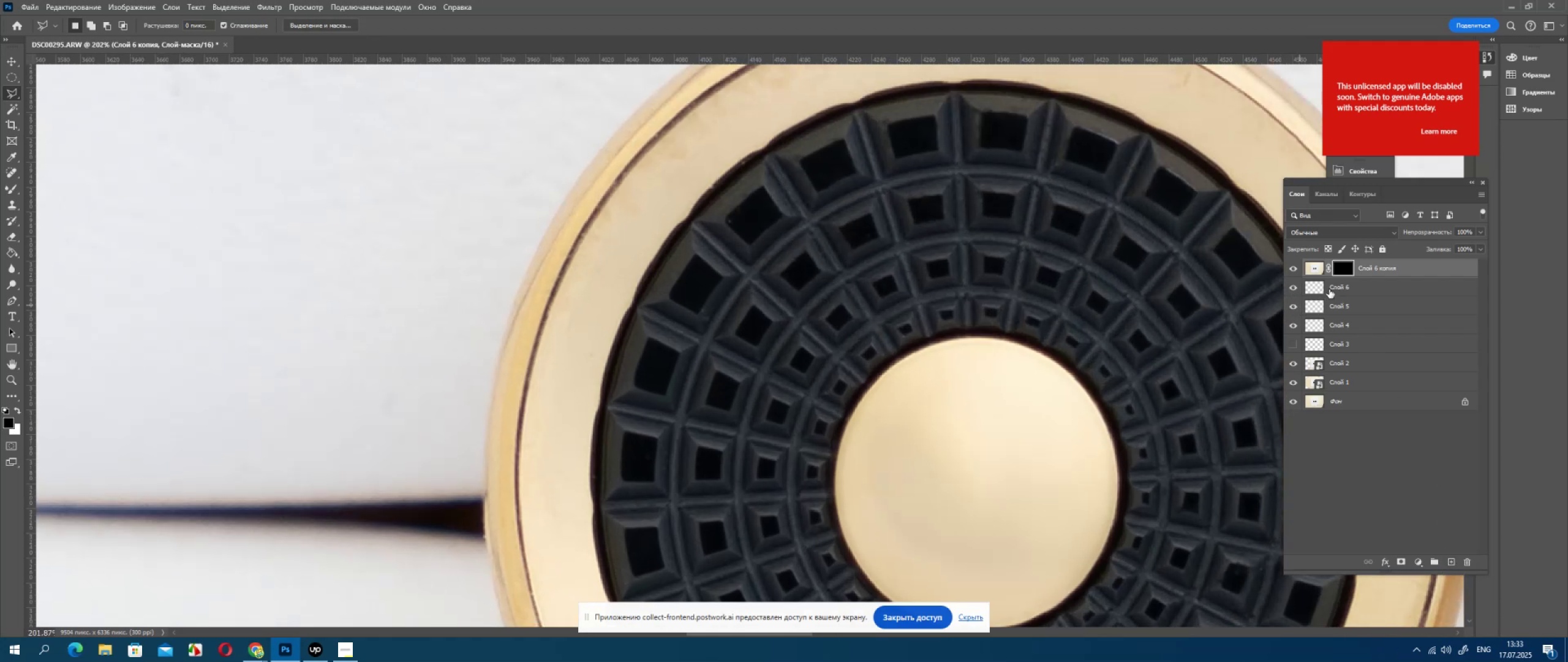 
left_click([1336, 284])
 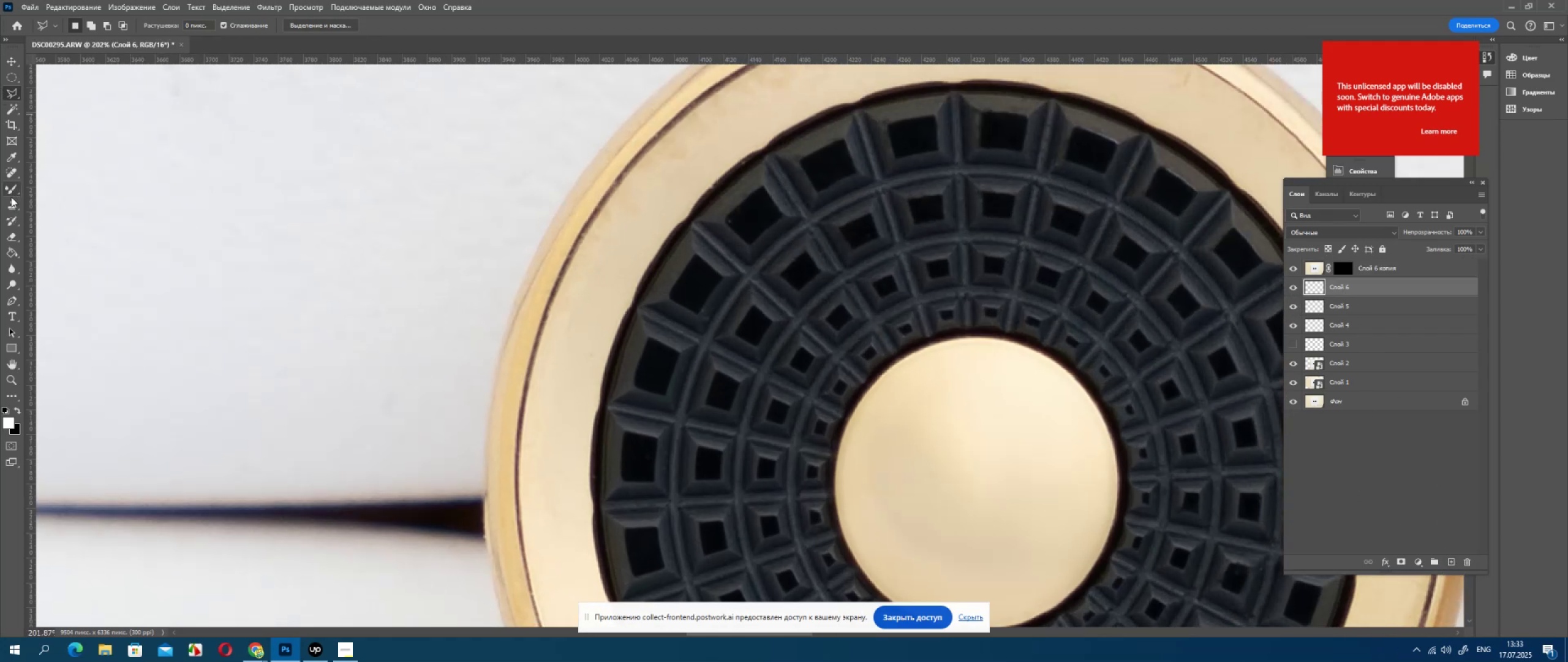 
left_click([10, 174])
 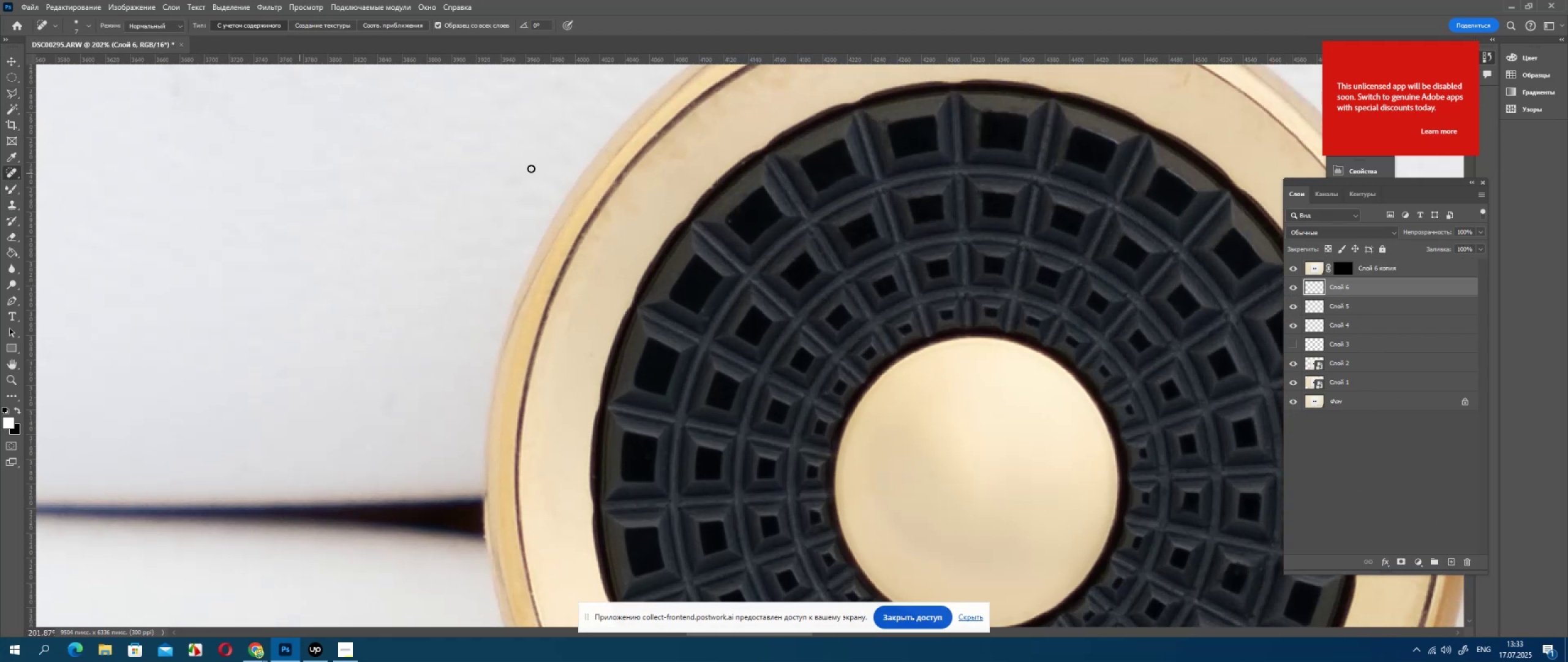 
hold_key(key=AltLeft, duration=0.46)
scroll: coordinate [686, 185], scroll_direction: up, amount: 8.0
 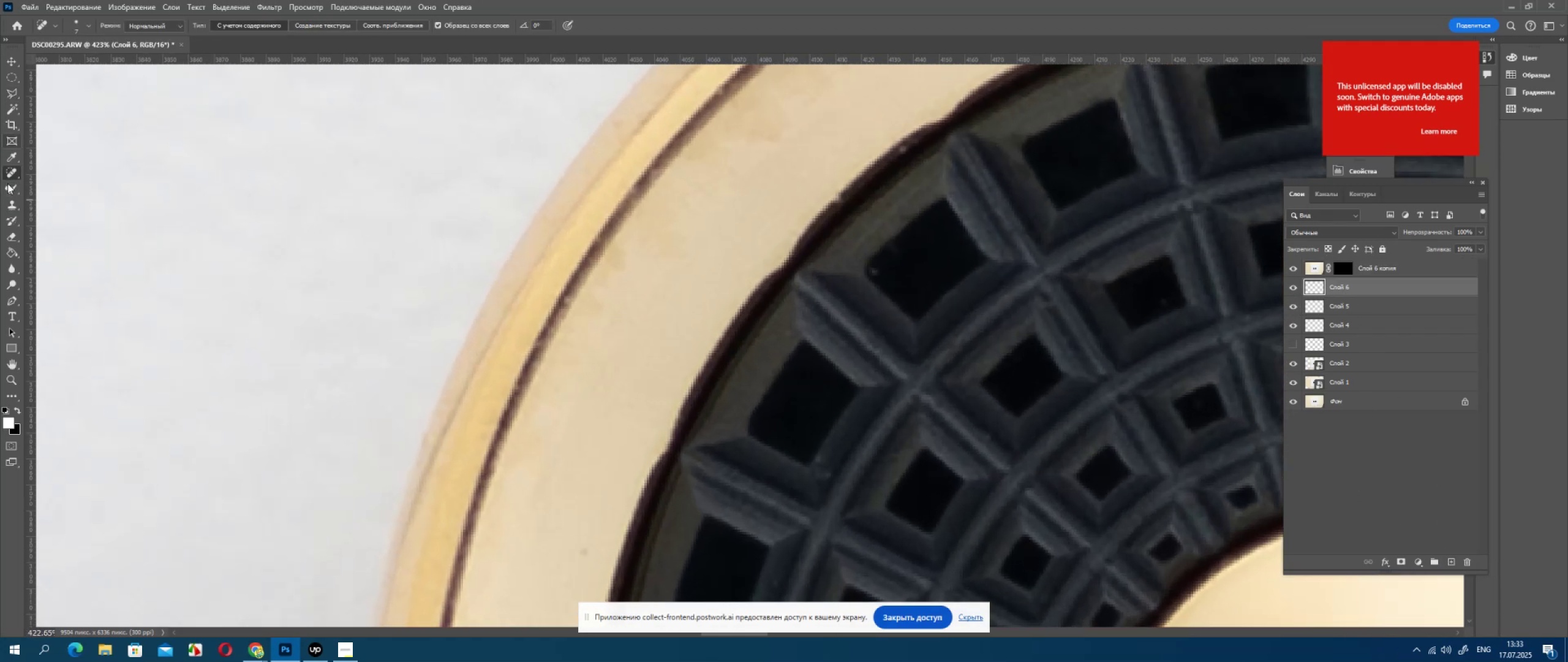 
left_click([9, 187])
 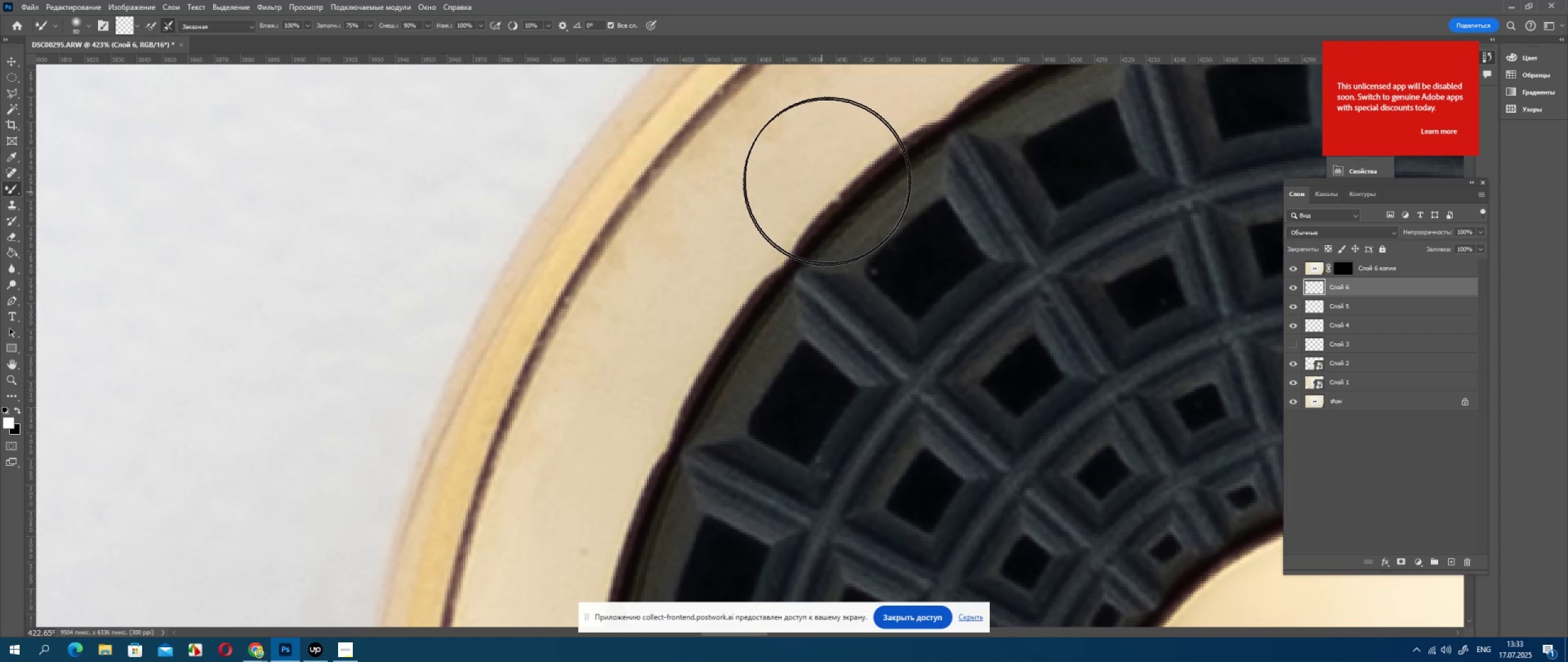 
hold_key(key=AltLeft, duration=1.53)
 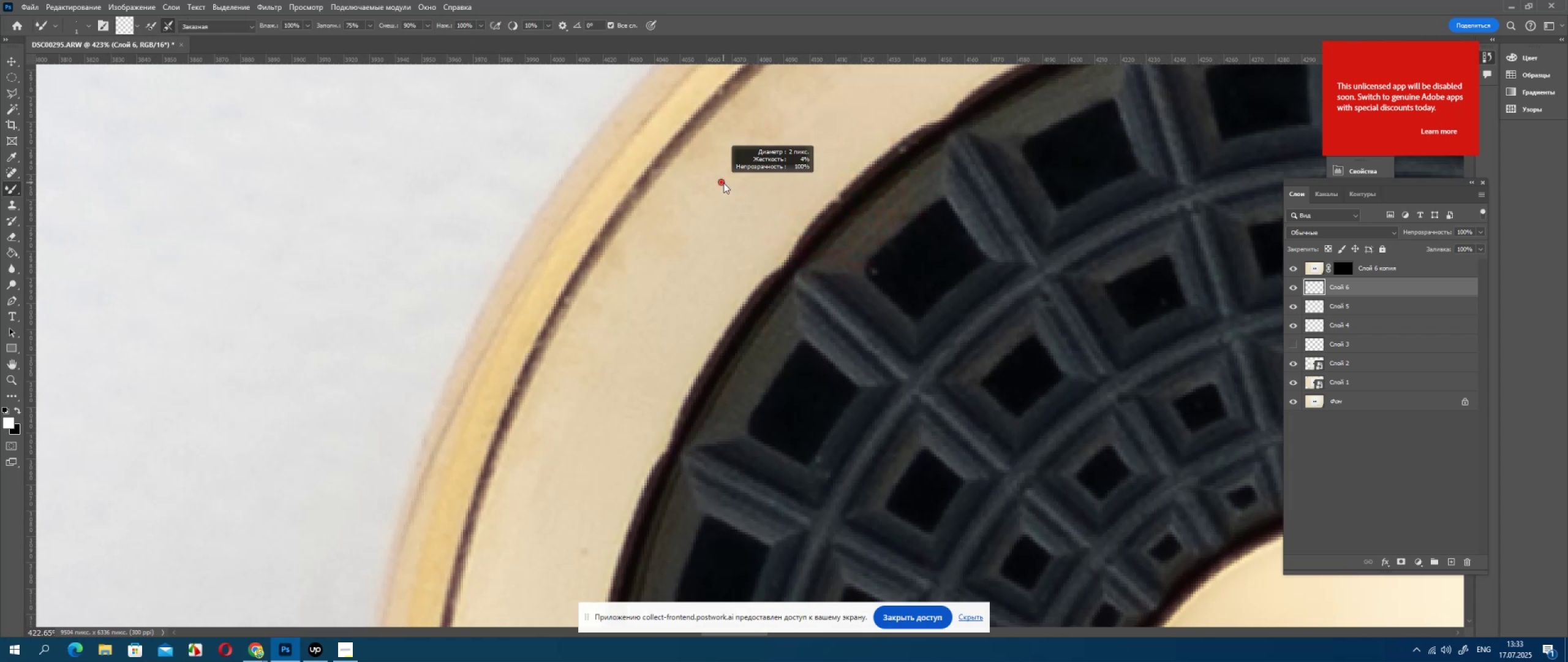 
key(Alt+AltLeft)
 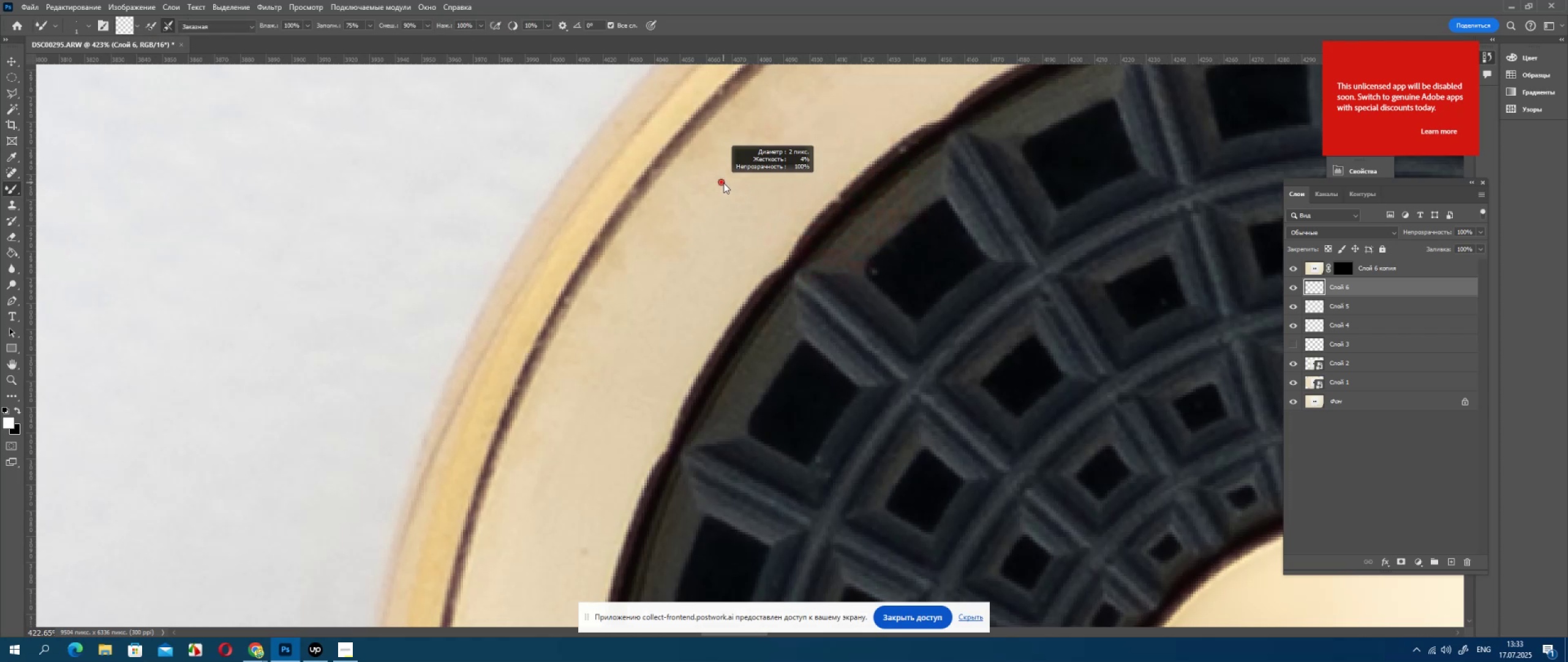 
key(Alt+AltLeft)
 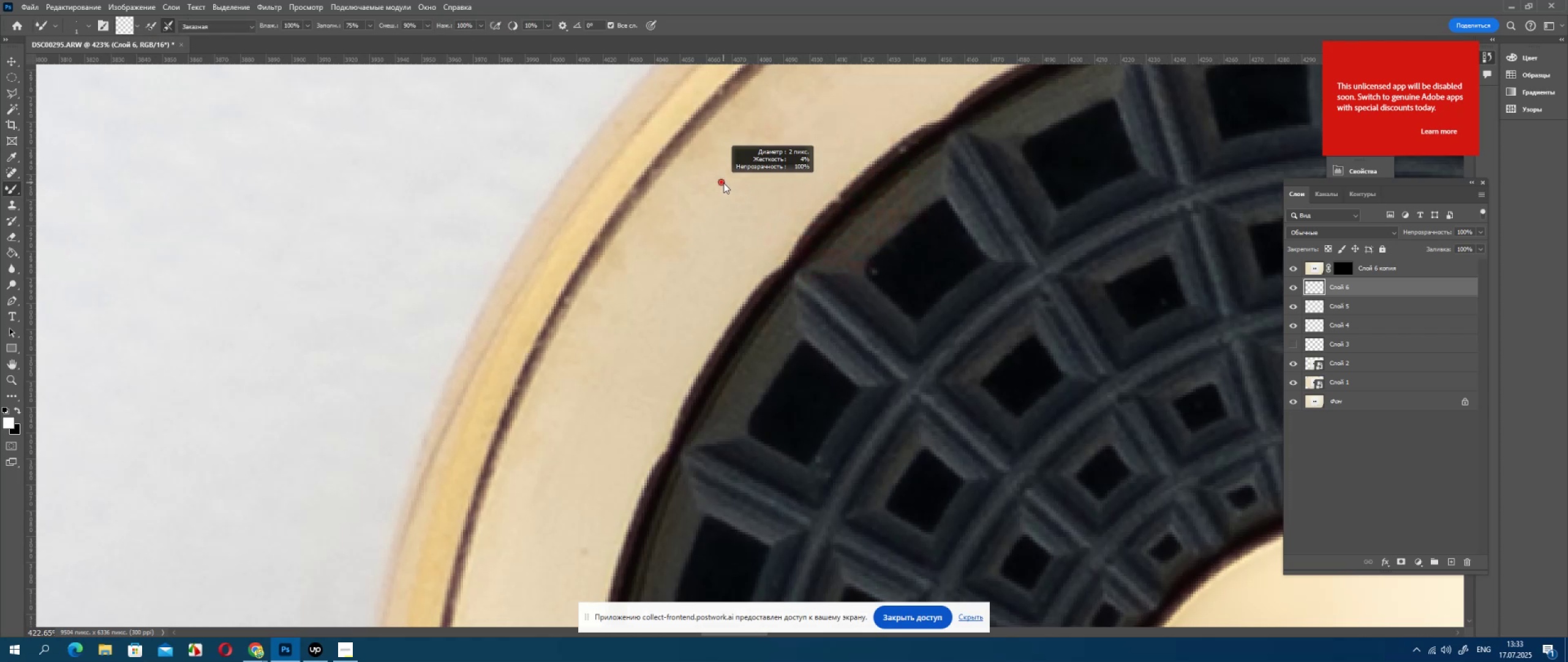 
key(Alt+AltLeft)
 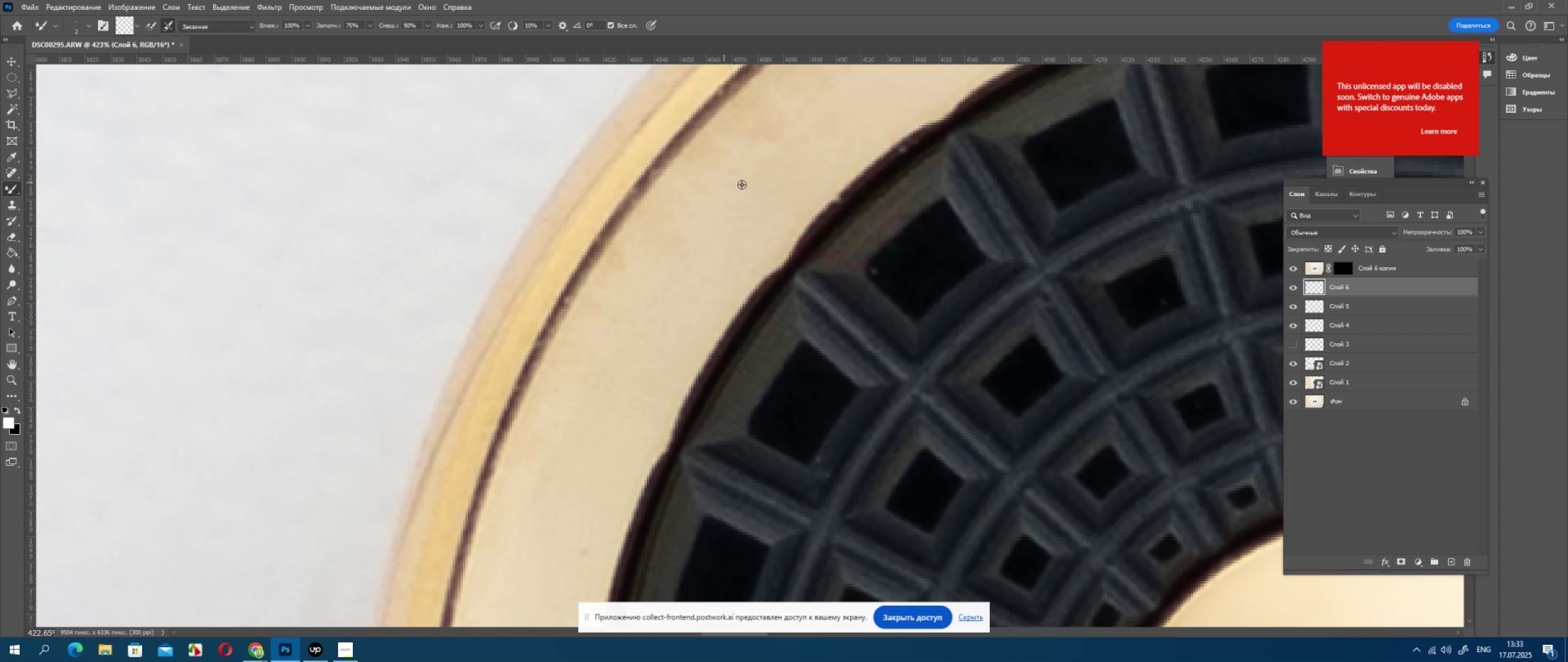 
key(Alt+AltLeft)
 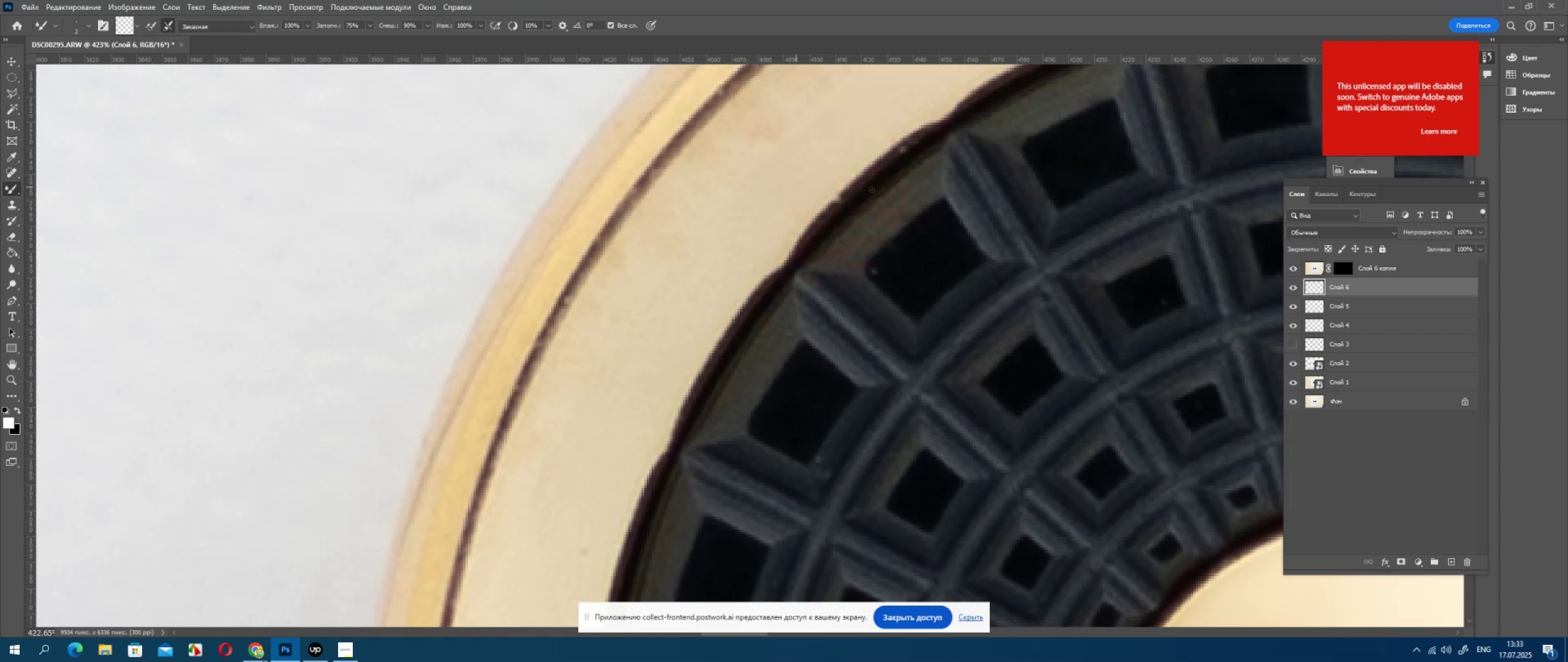 
key(Alt+AltLeft)
 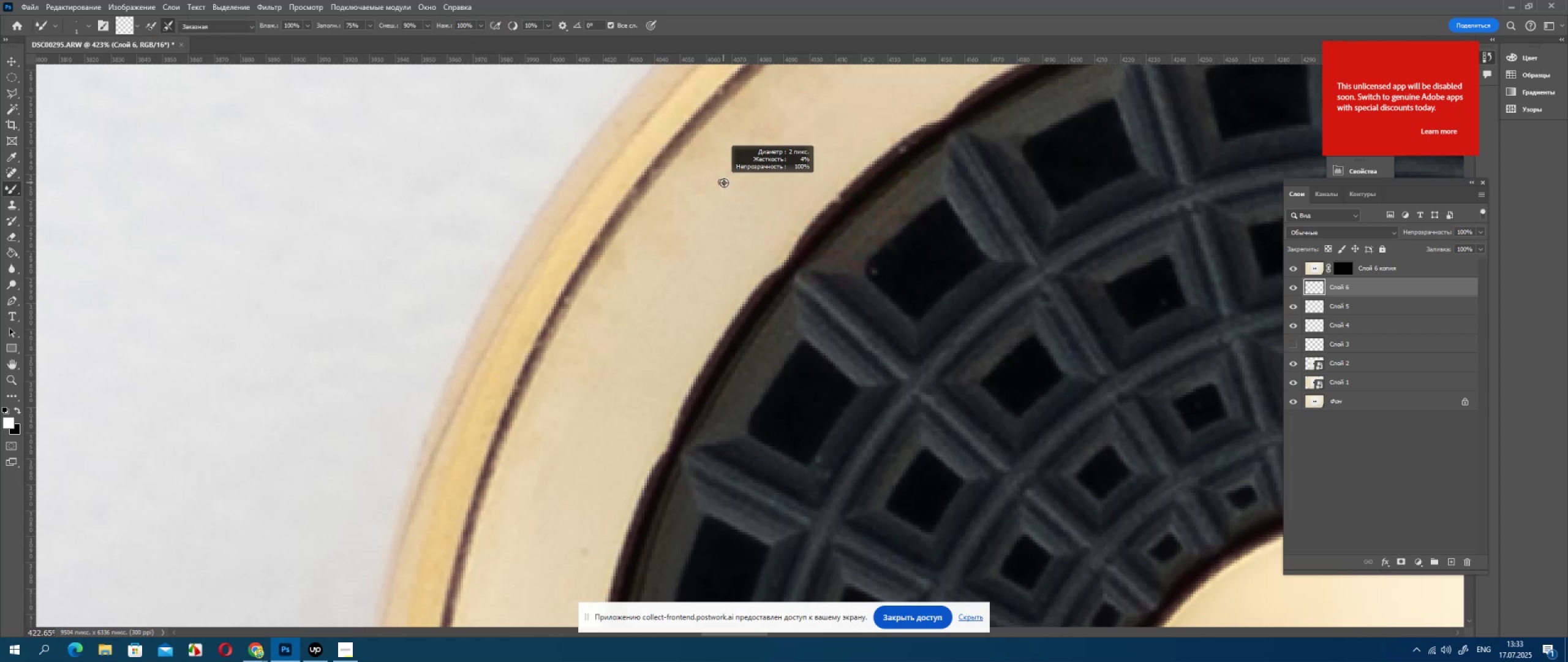 
key(Alt+AltLeft)
 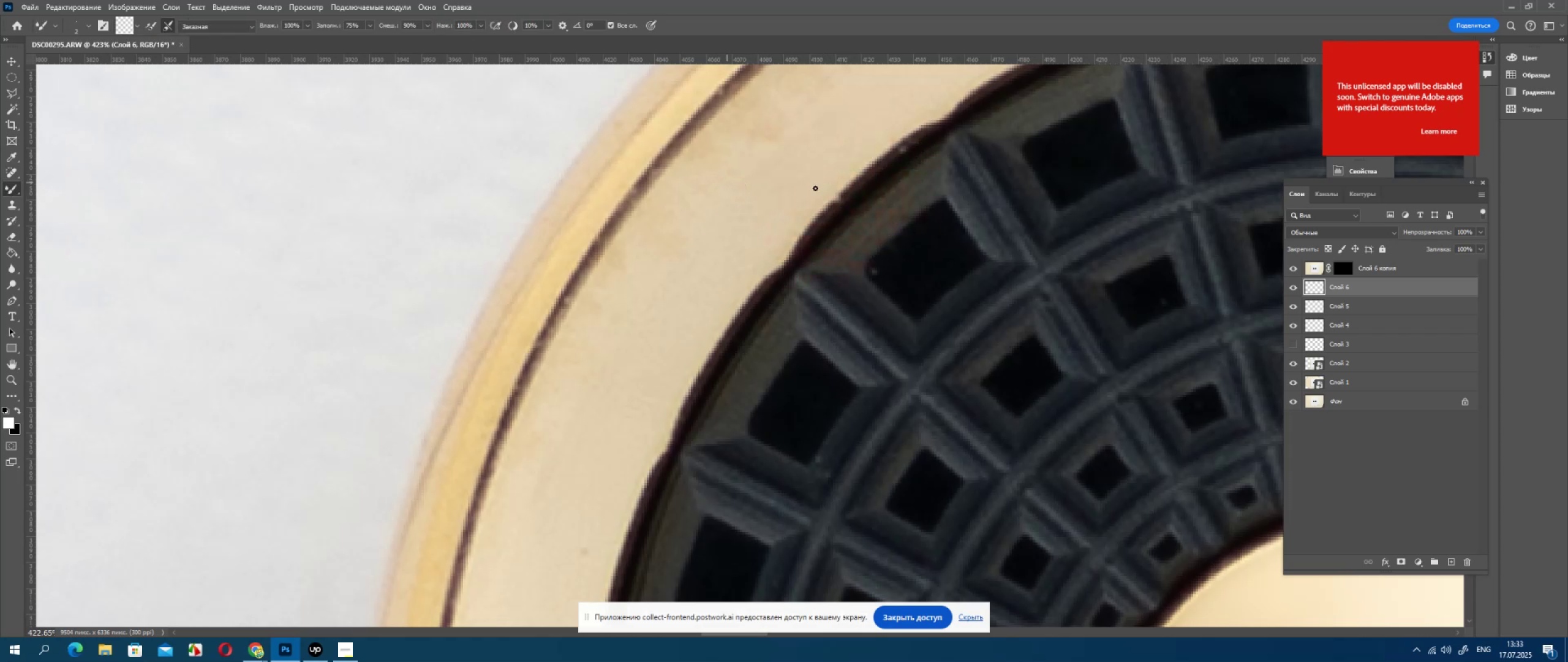 
key(Alt+AltLeft)
 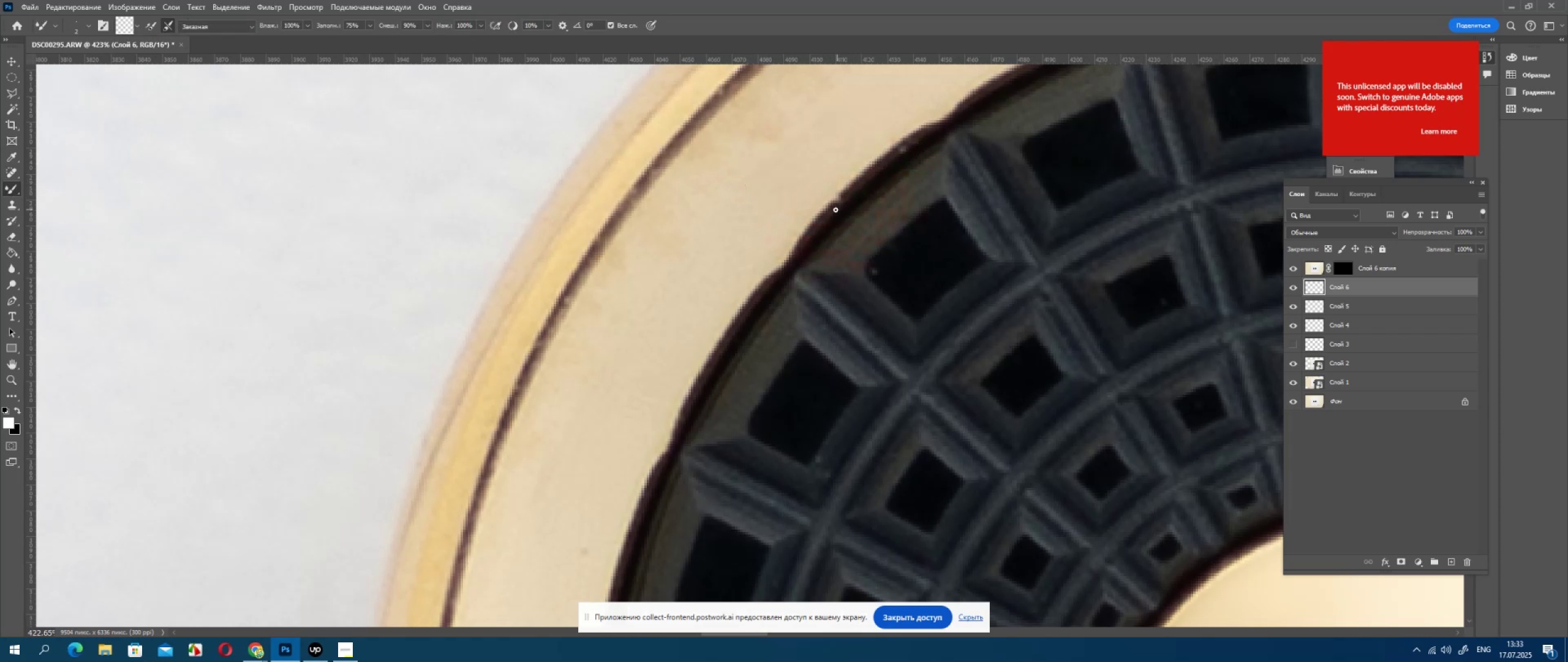 
left_click_drag(start_coordinate=[834, 209], to_coordinate=[845, 193])
 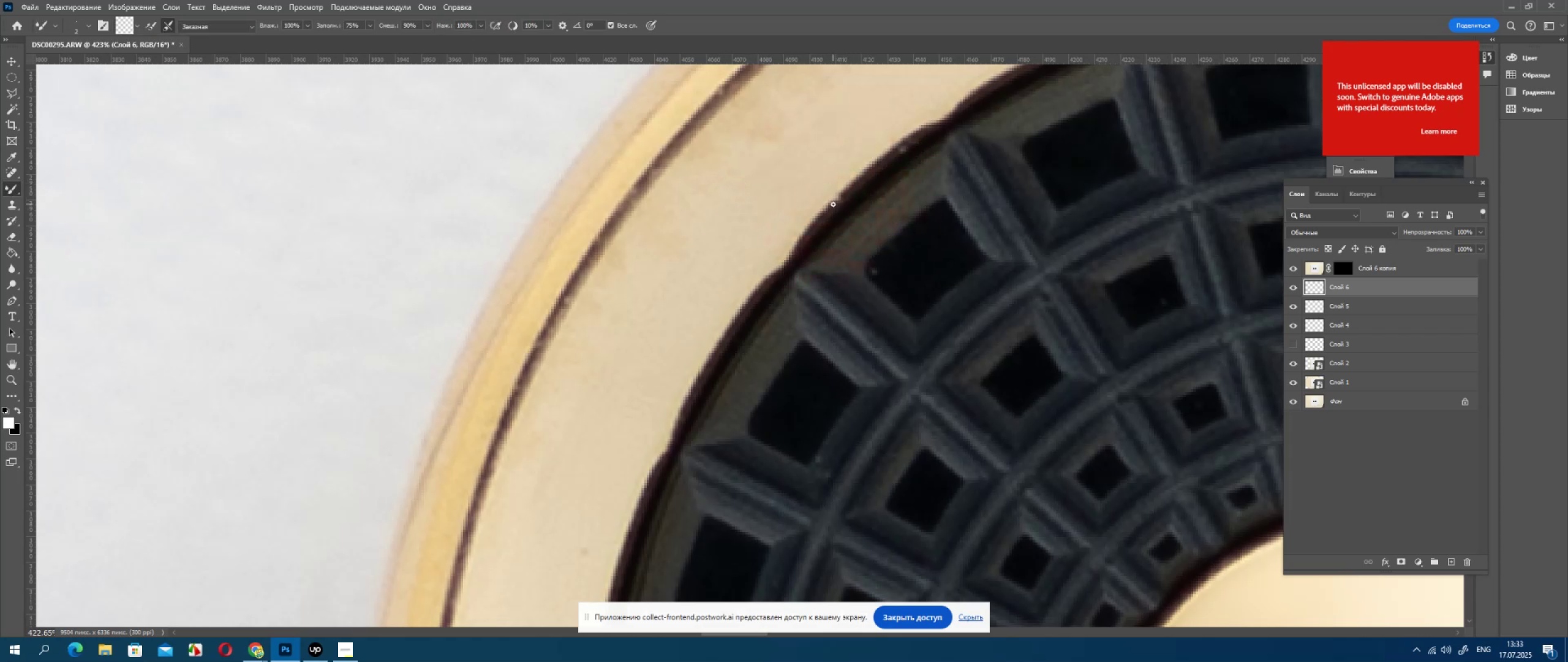 
left_click_drag(start_coordinate=[832, 205], to_coordinate=[842, 192])
 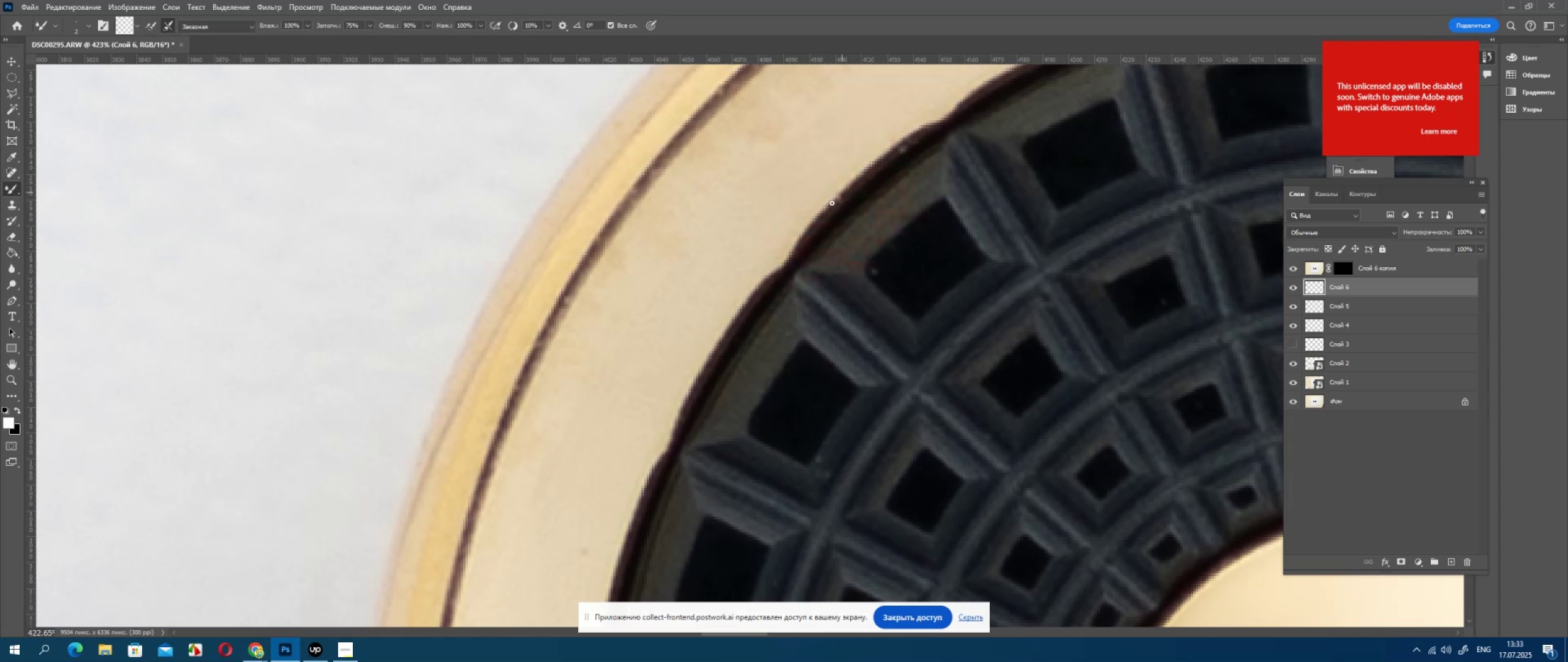 
left_click_drag(start_coordinate=[832, 205], to_coordinate=[847, 189])
 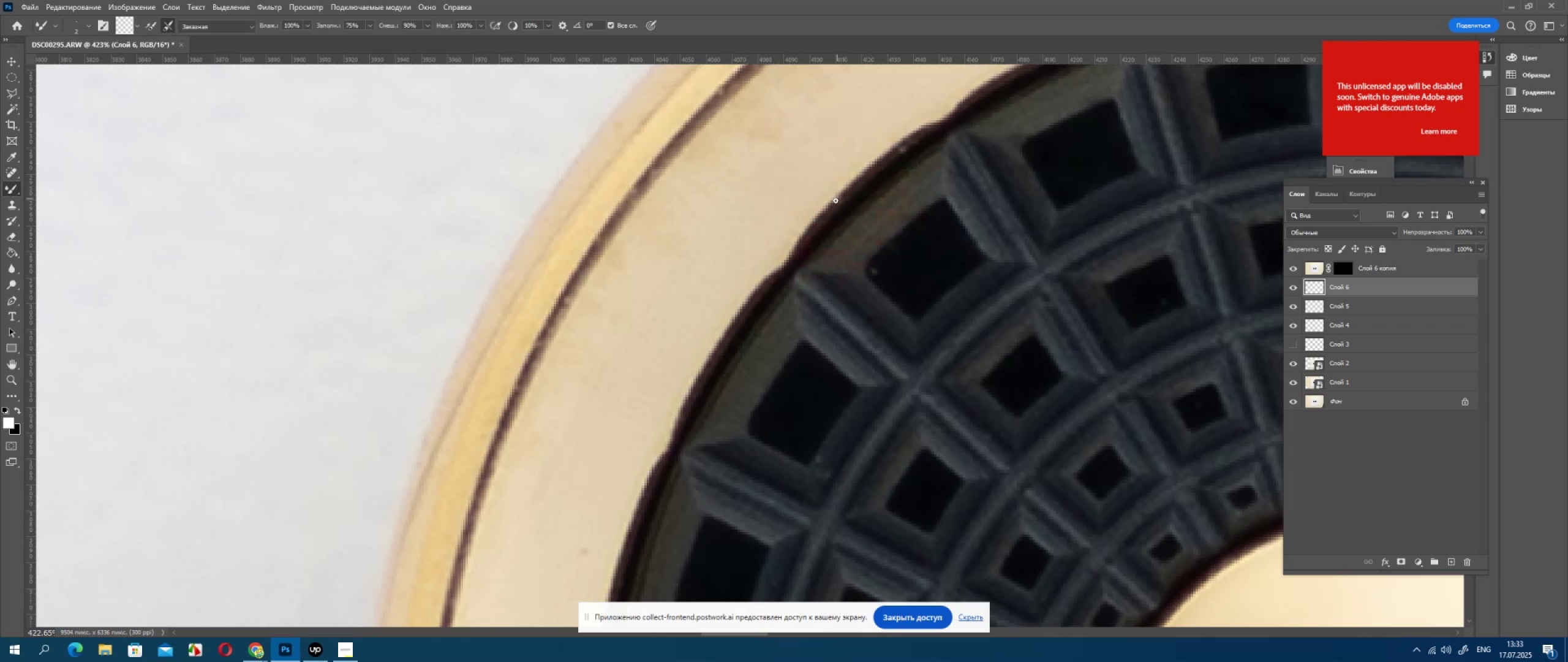 
left_click_drag(start_coordinate=[835, 200], to_coordinate=[845, 189])
 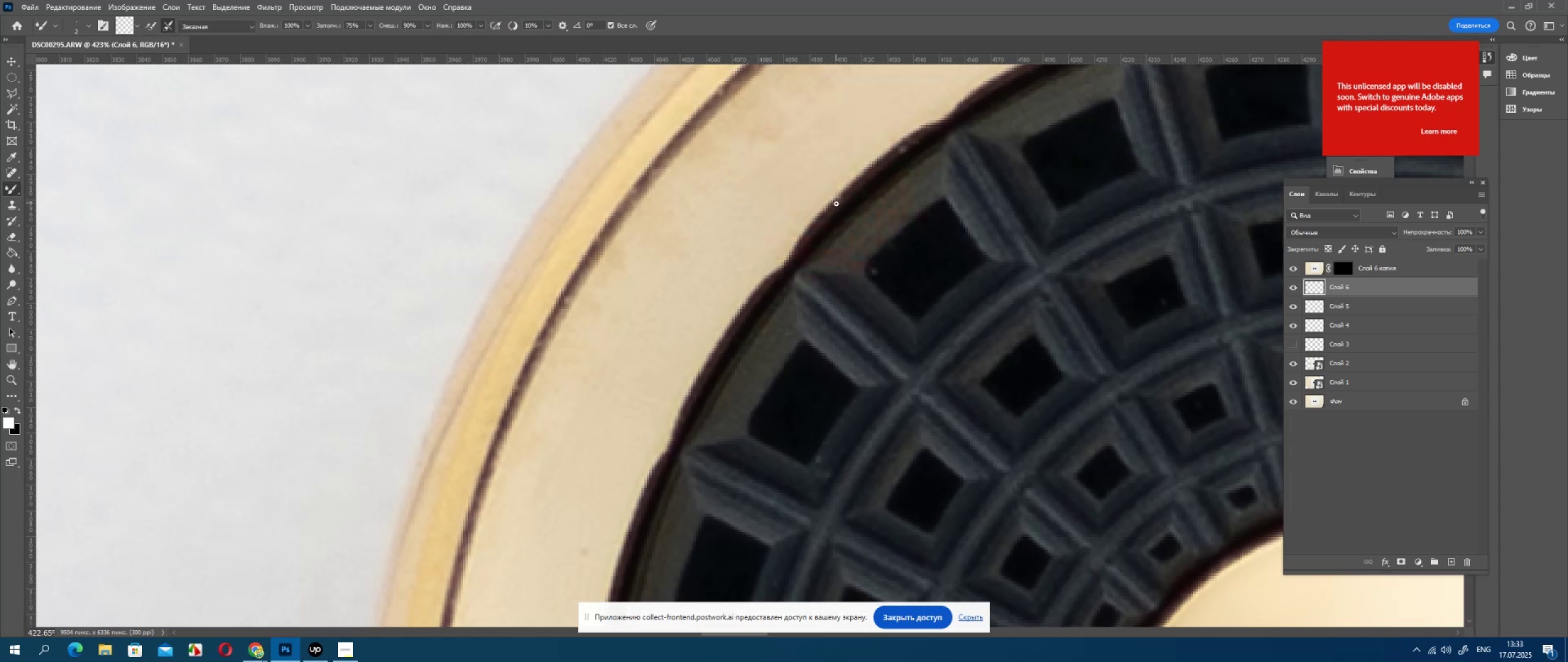 
left_click_drag(start_coordinate=[836, 204], to_coordinate=[845, 194])
 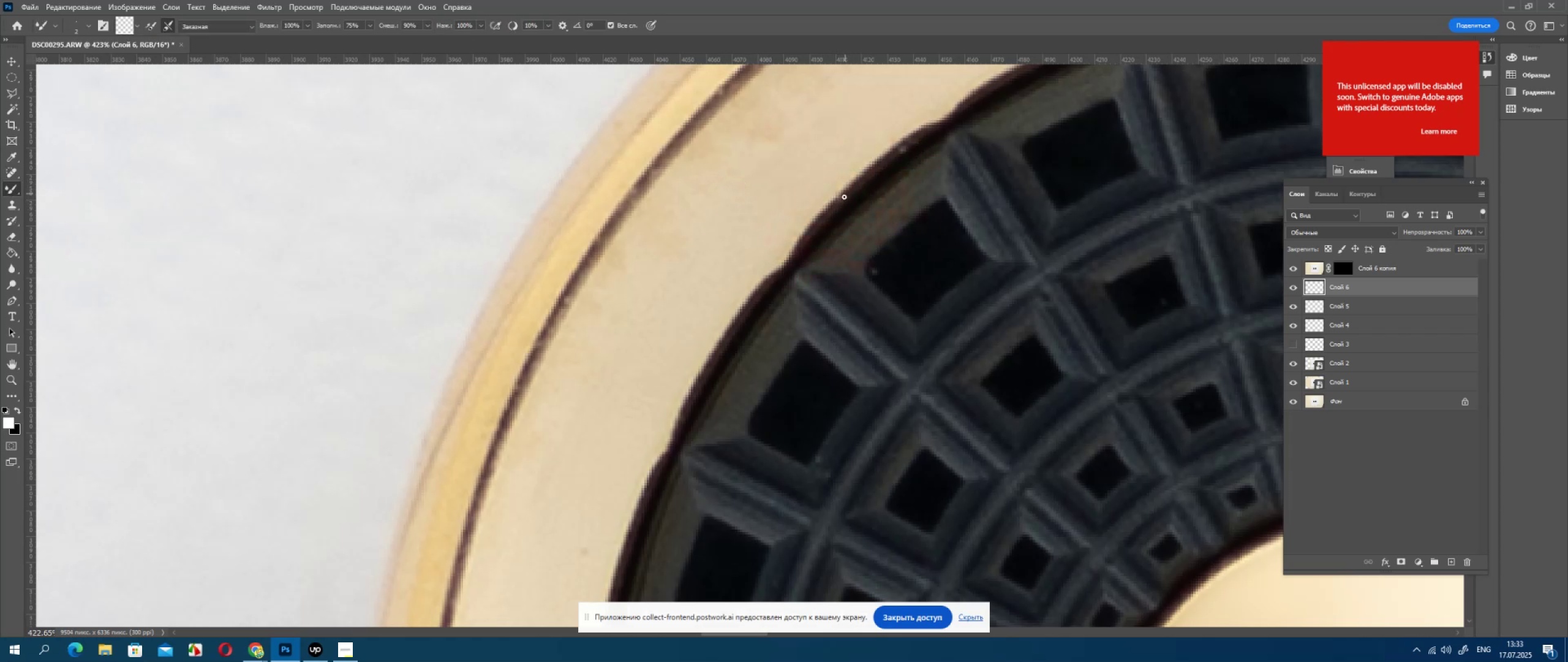 
hold_key(key=AltLeft, duration=0.5)
 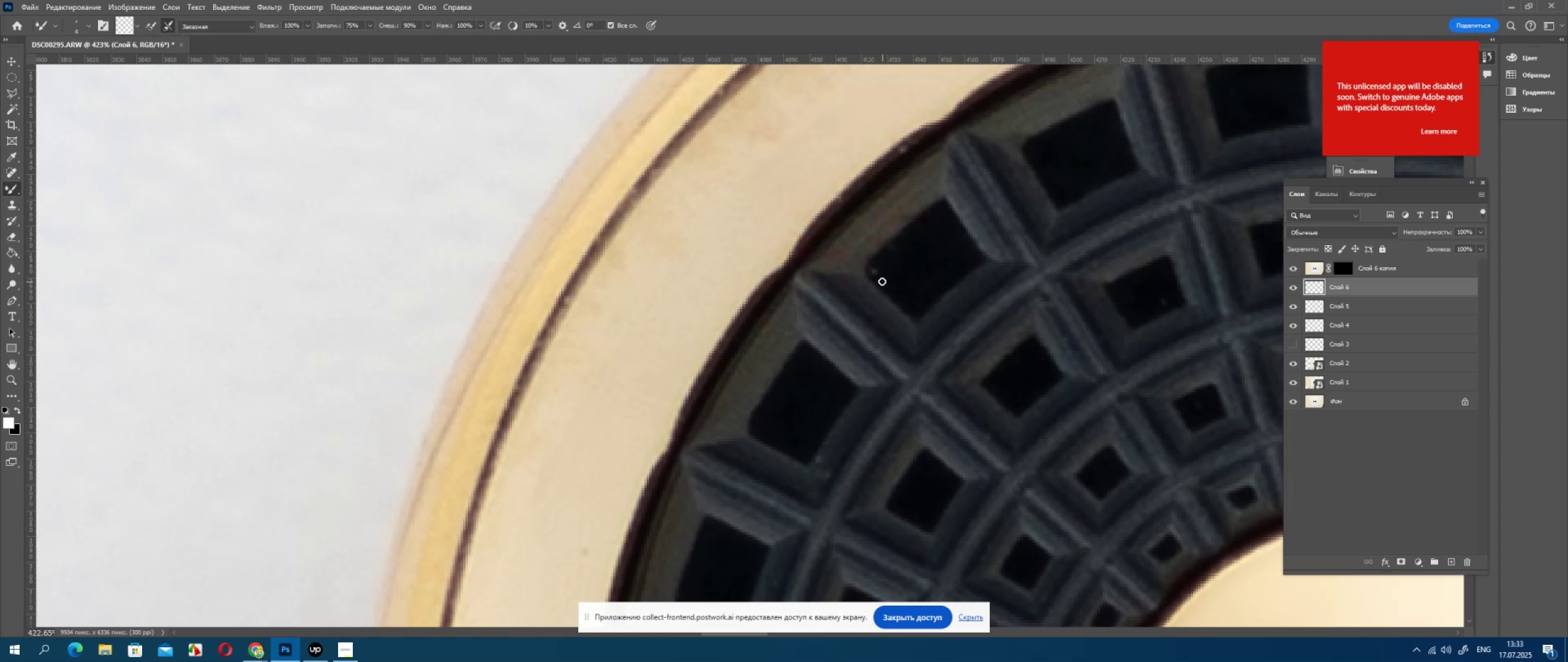 
left_click_drag(start_coordinate=[880, 281], to_coordinate=[872, 271])
 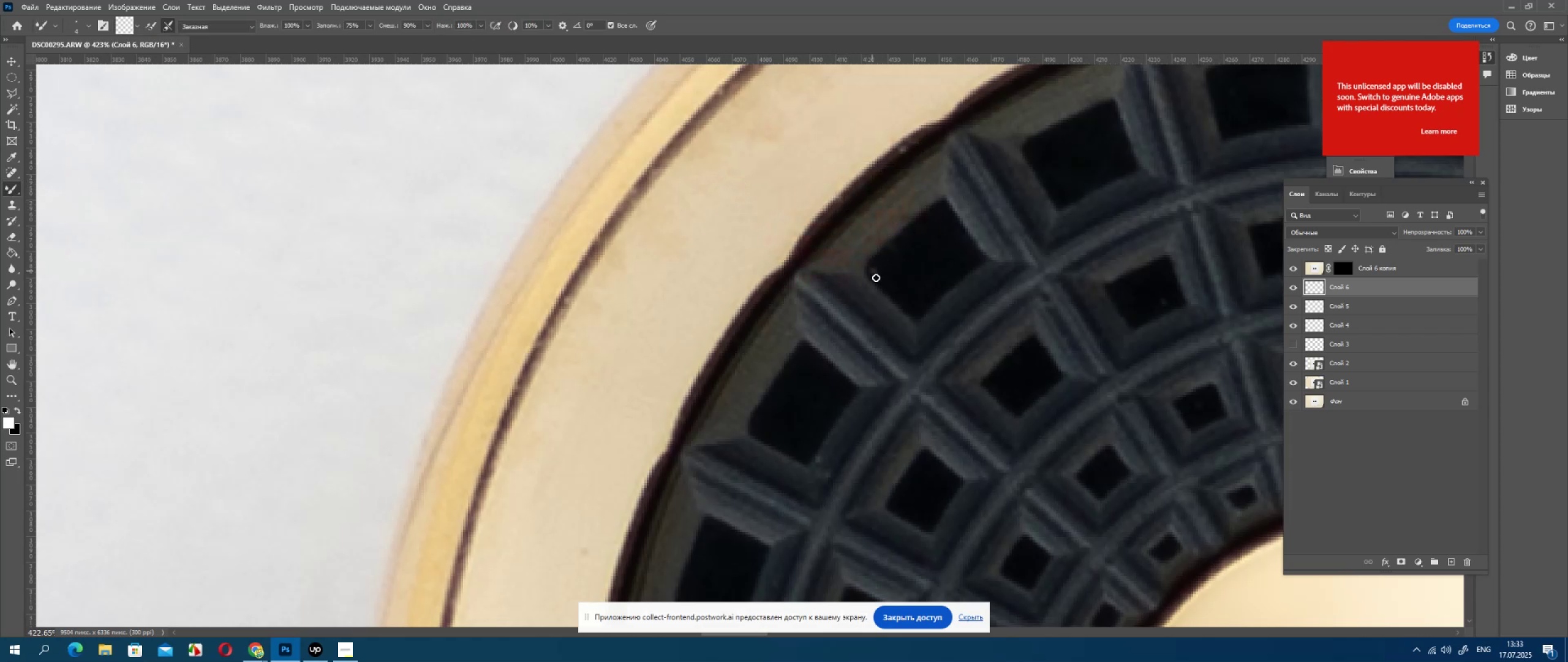 
left_click_drag(start_coordinate=[876, 278], to_coordinate=[876, 261])
 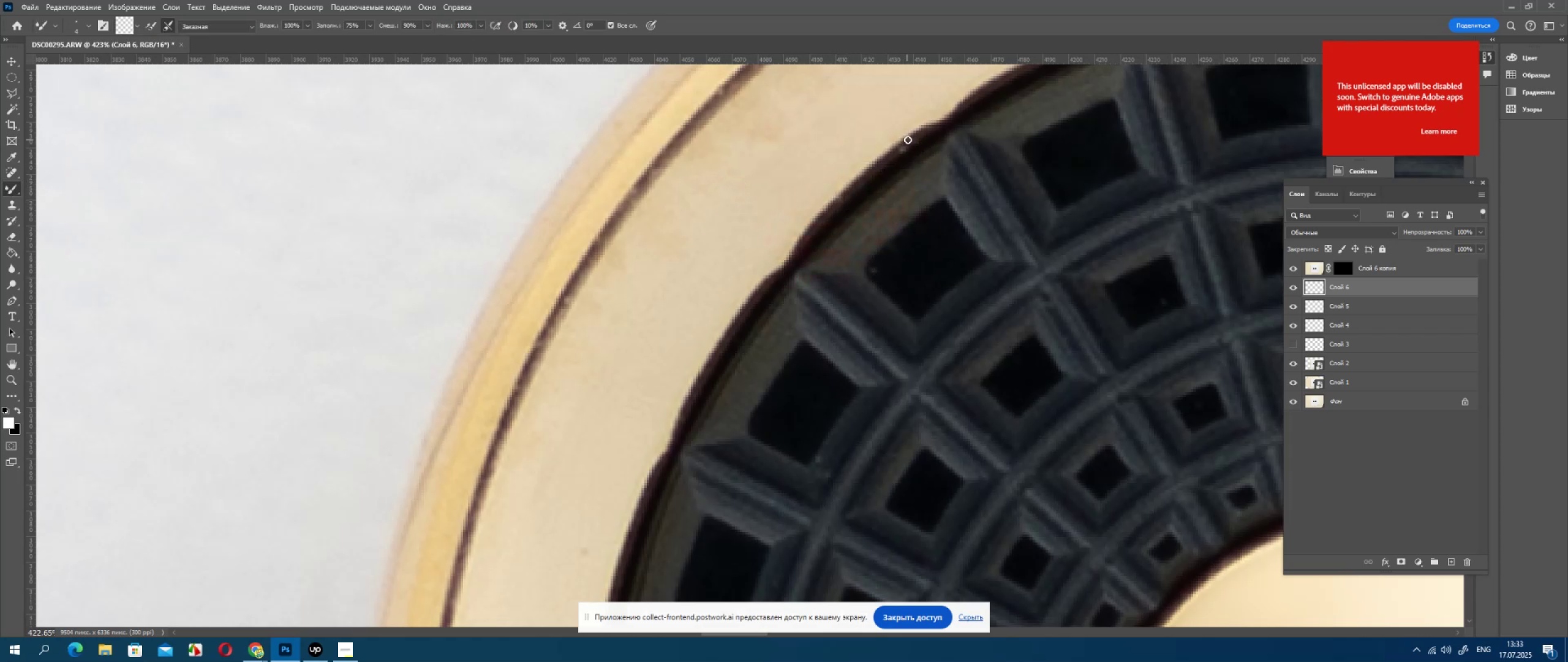 
left_click_drag(start_coordinate=[910, 142], to_coordinate=[899, 161])
 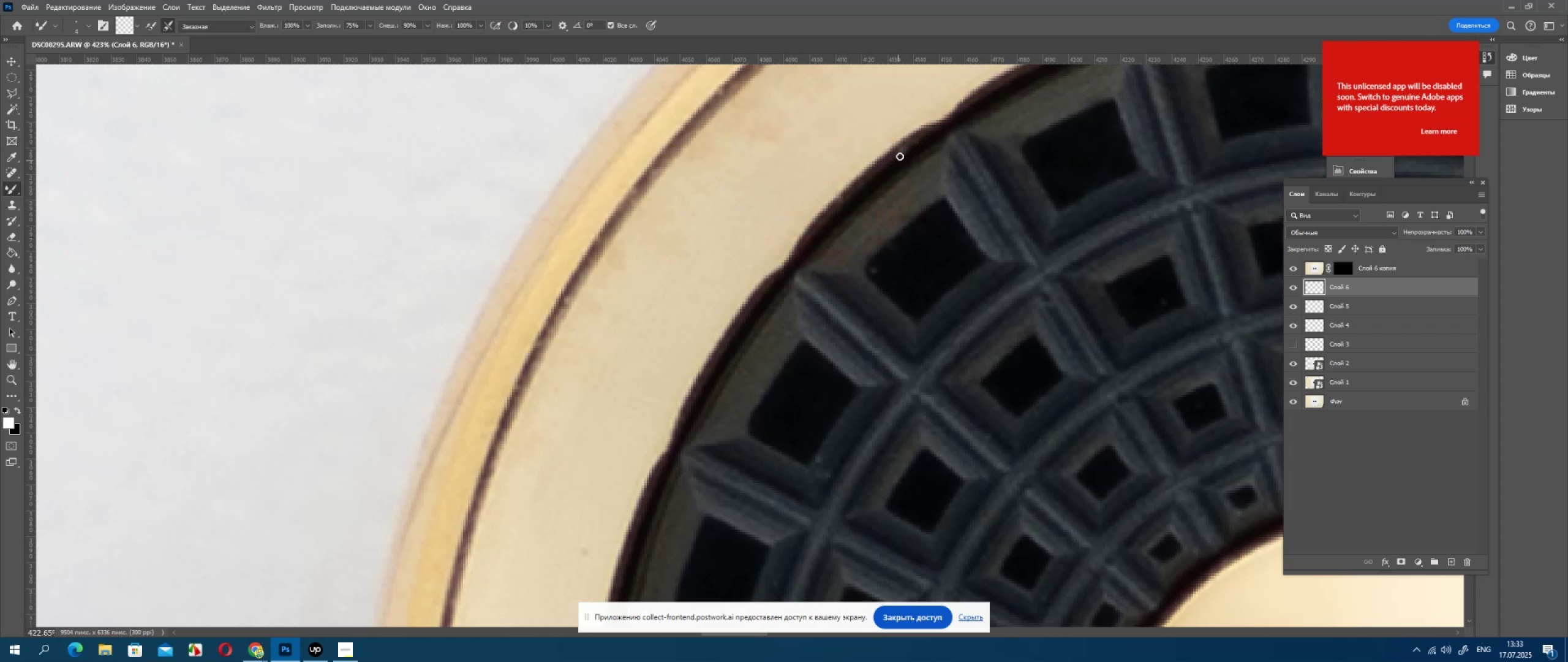 
left_click_drag(start_coordinate=[900, 156], to_coordinate=[910, 146])
 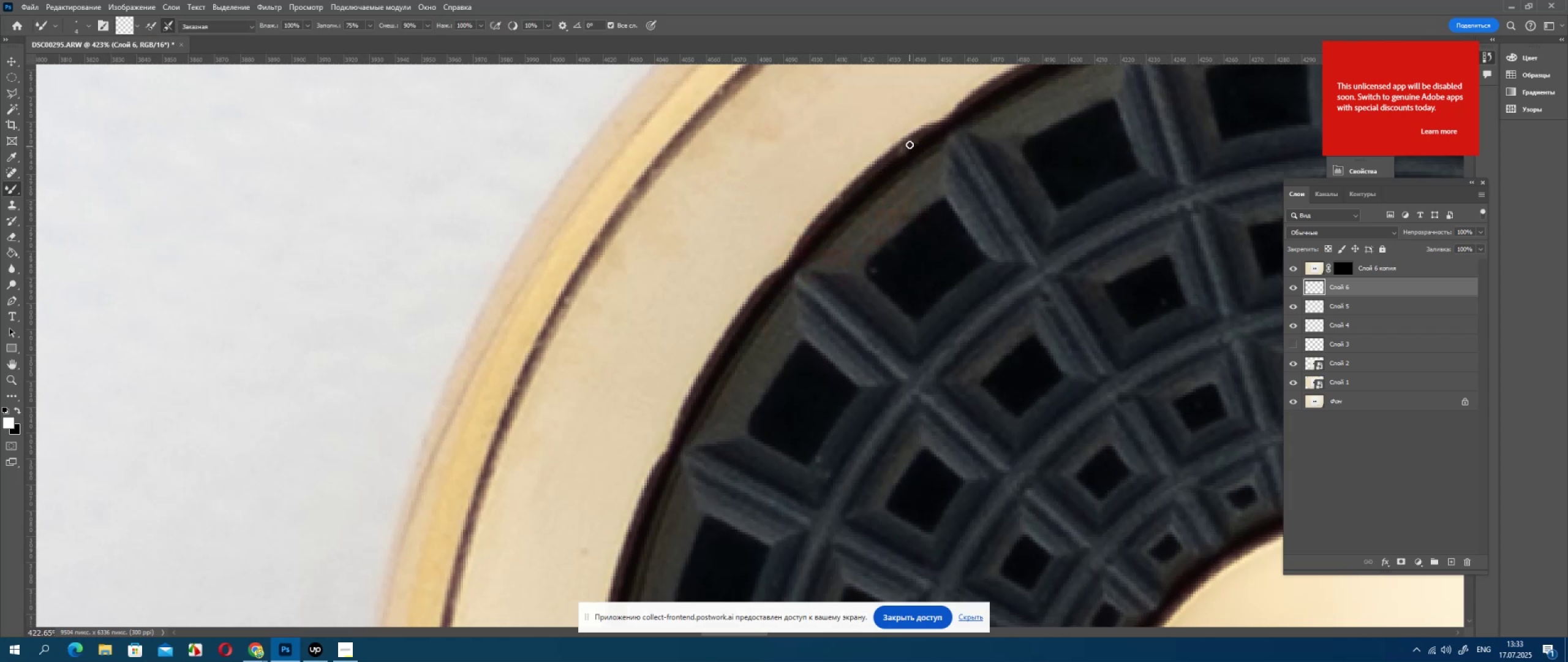 
left_click_drag(start_coordinate=[905, 148], to_coordinate=[863, 177])
 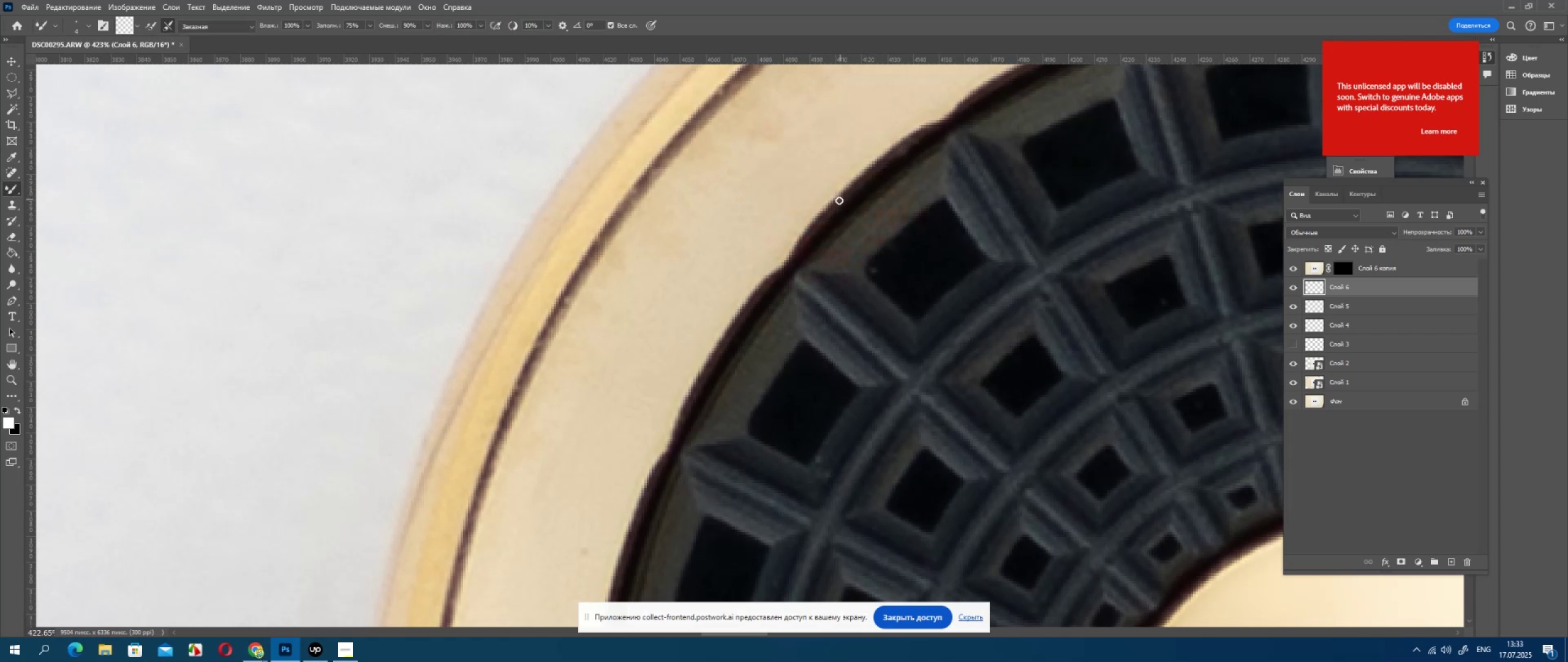 
left_click_drag(start_coordinate=[836, 205], to_coordinate=[874, 169])
 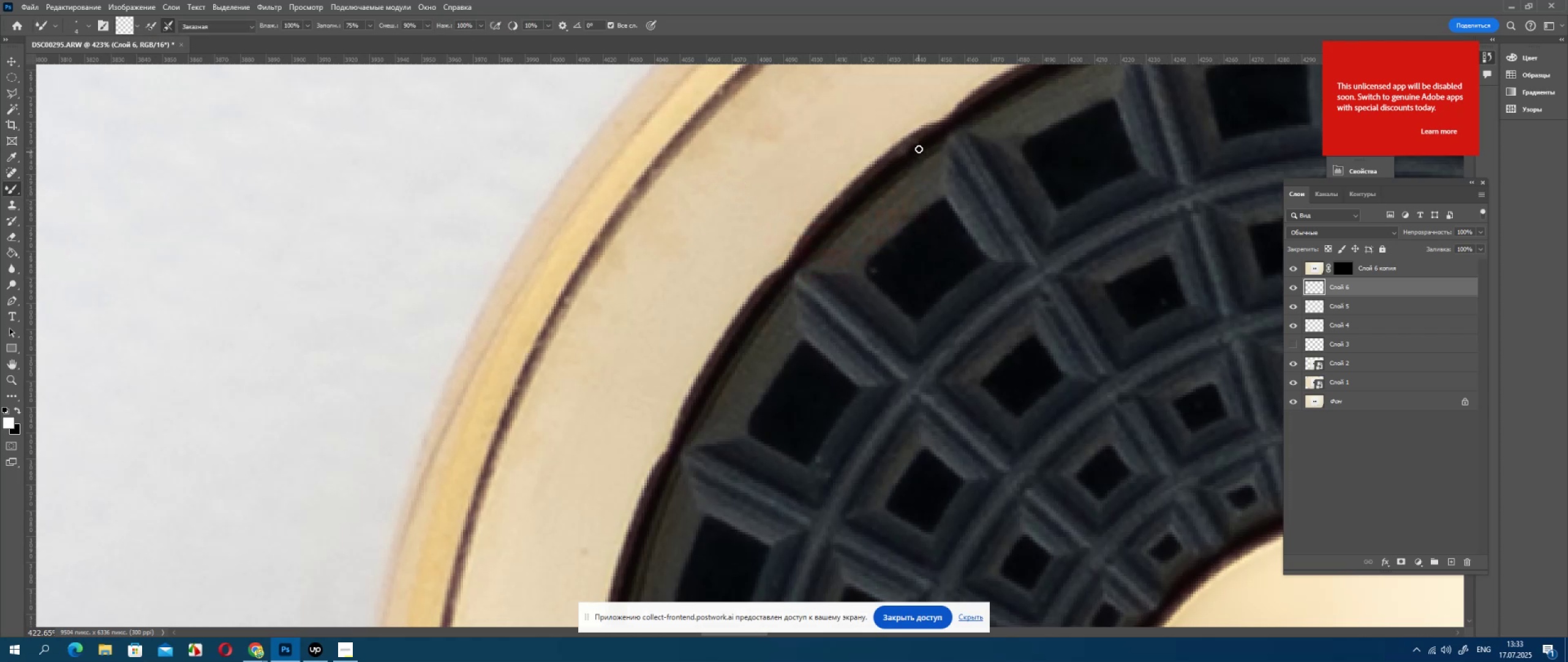 
left_click_drag(start_coordinate=[918, 146], to_coordinate=[887, 167])
 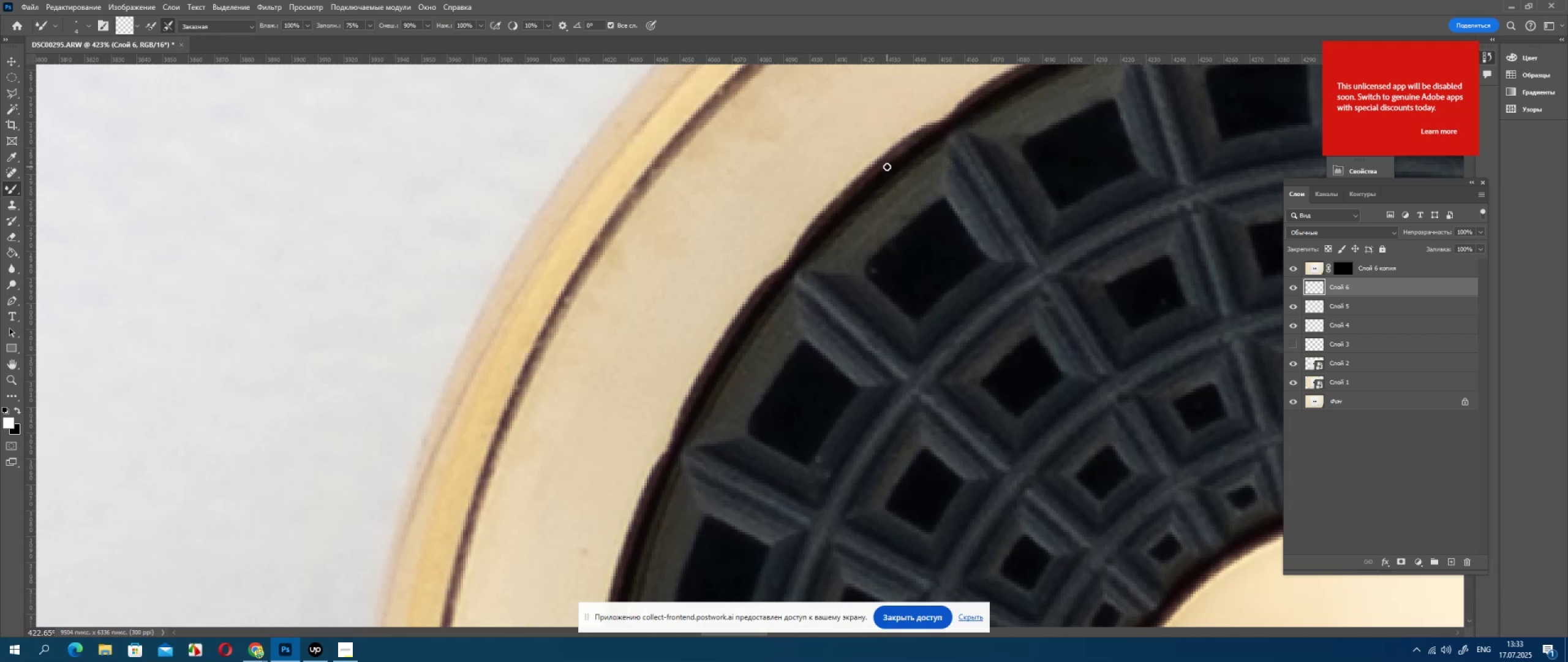 
left_click_drag(start_coordinate=[888, 167], to_coordinate=[919, 151])
 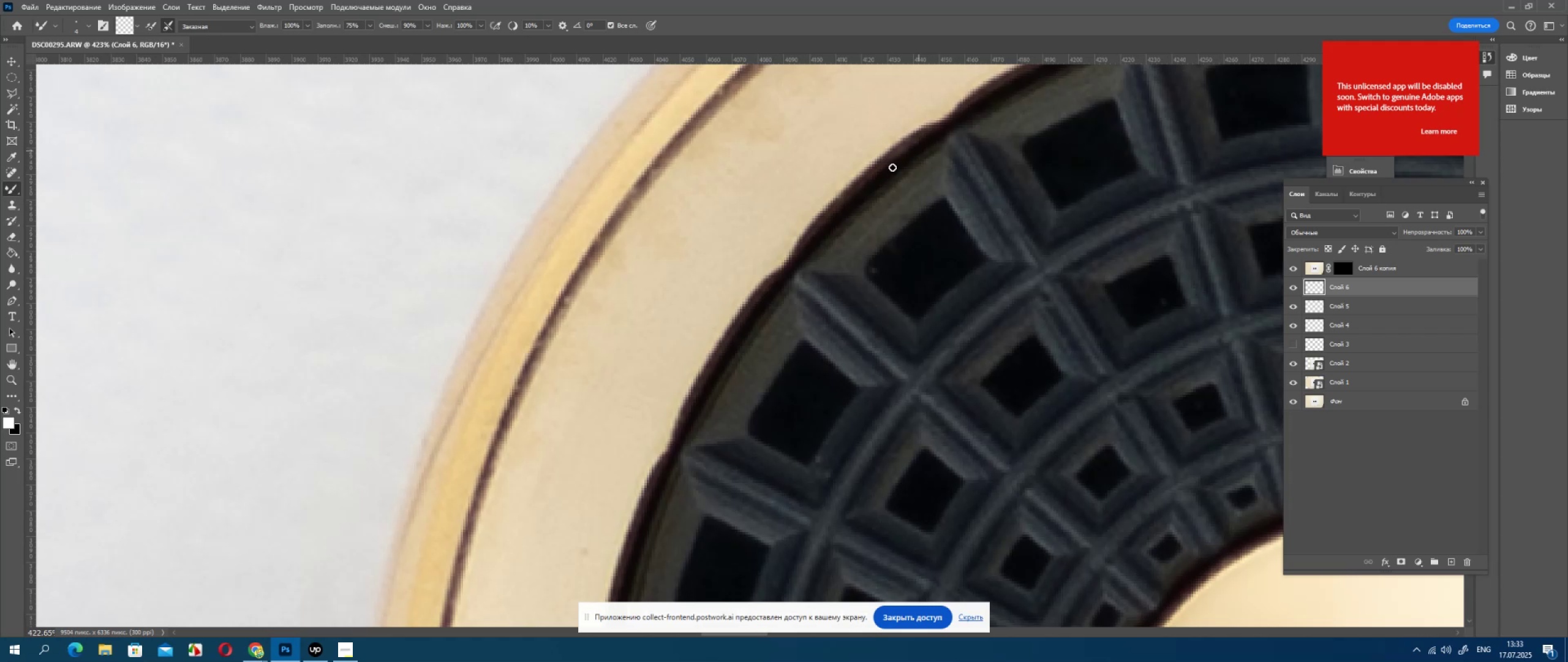 
hold_key(key=AltLeft, duration=0.46)
 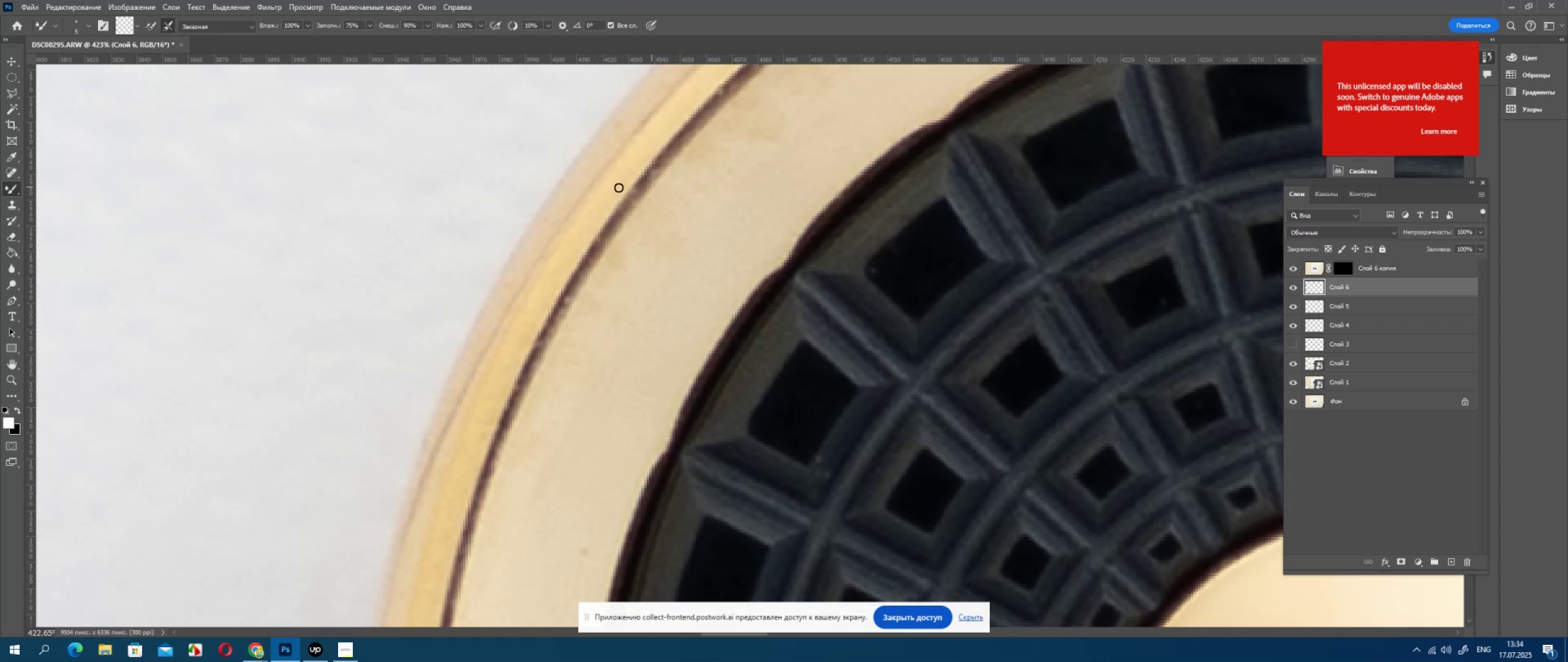 
hold_key(key=Space, duration=0.56)
 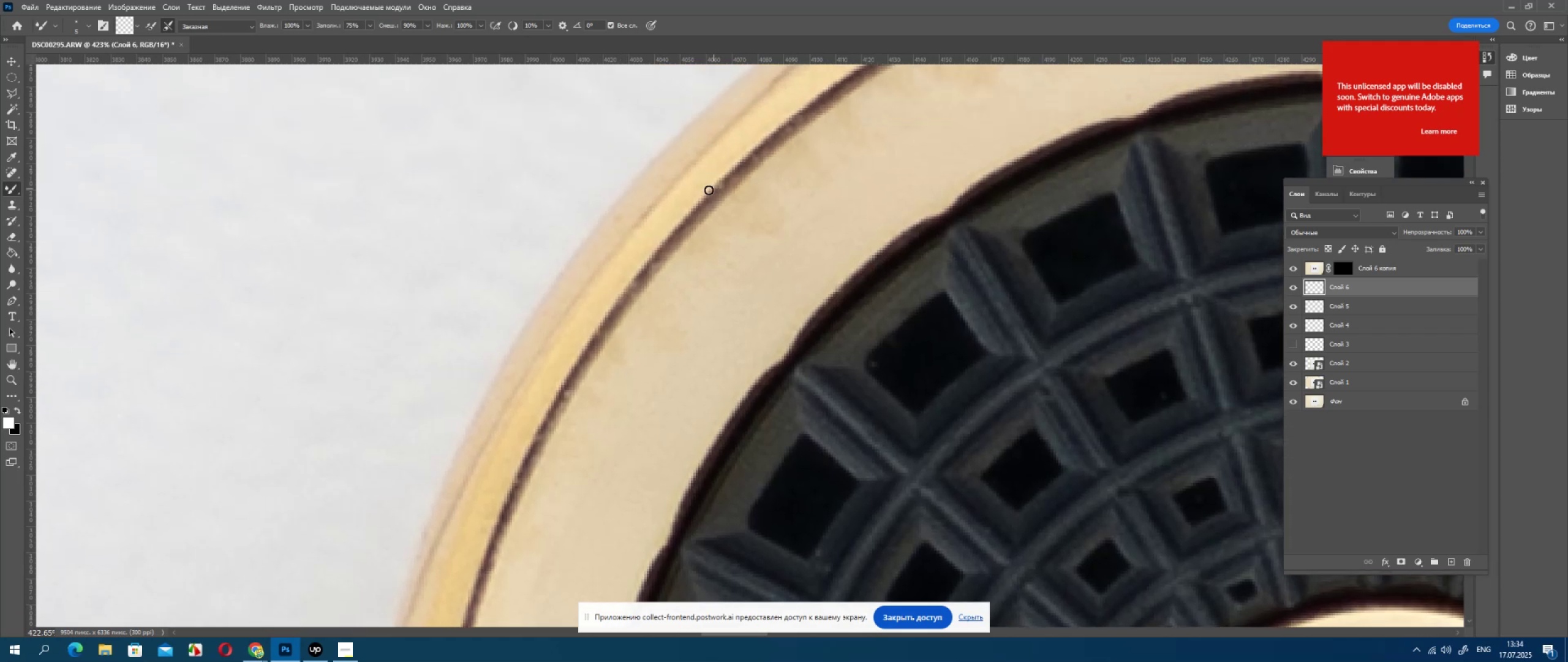 
left_click_drag(start_coordinate=[621, 218], to_coordinate=[621, 312])
 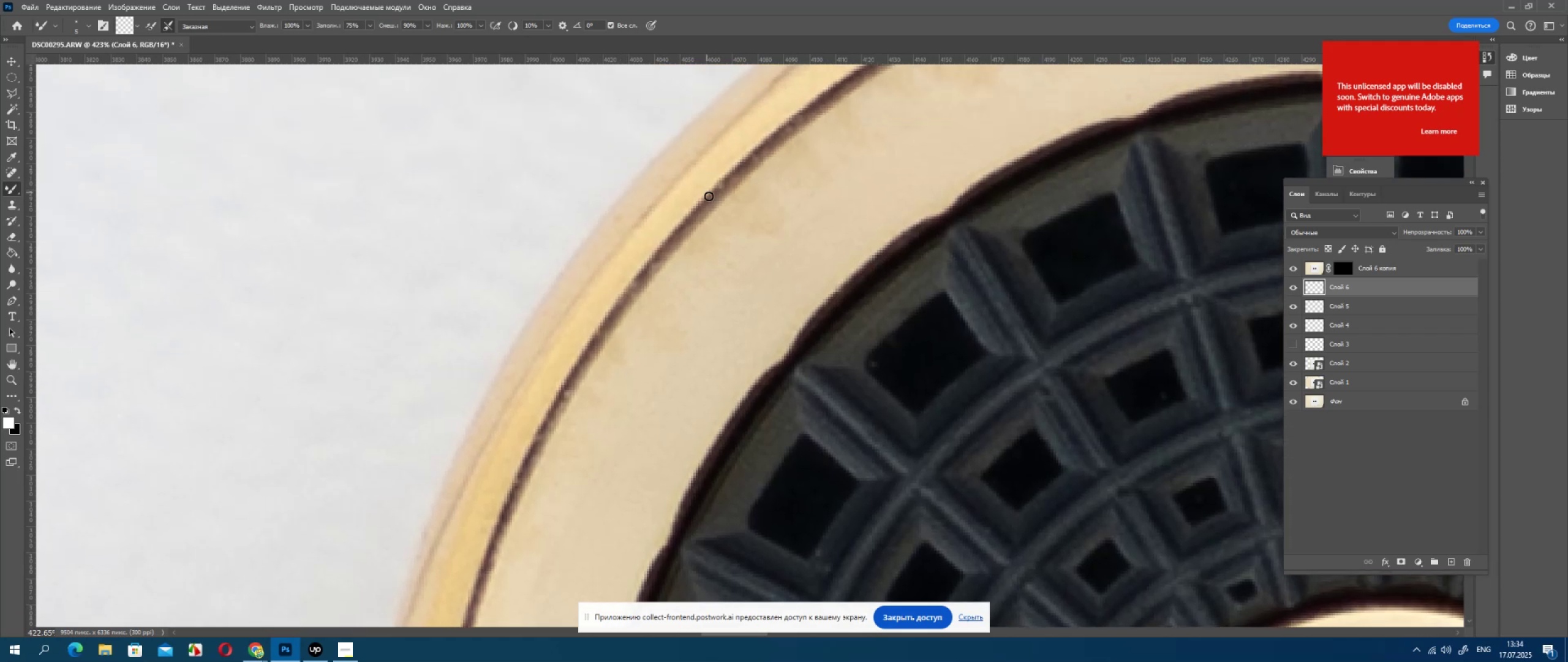 
left_click_drag(start_coordinate=[715, 199], to_coordinate=[728, 181])
 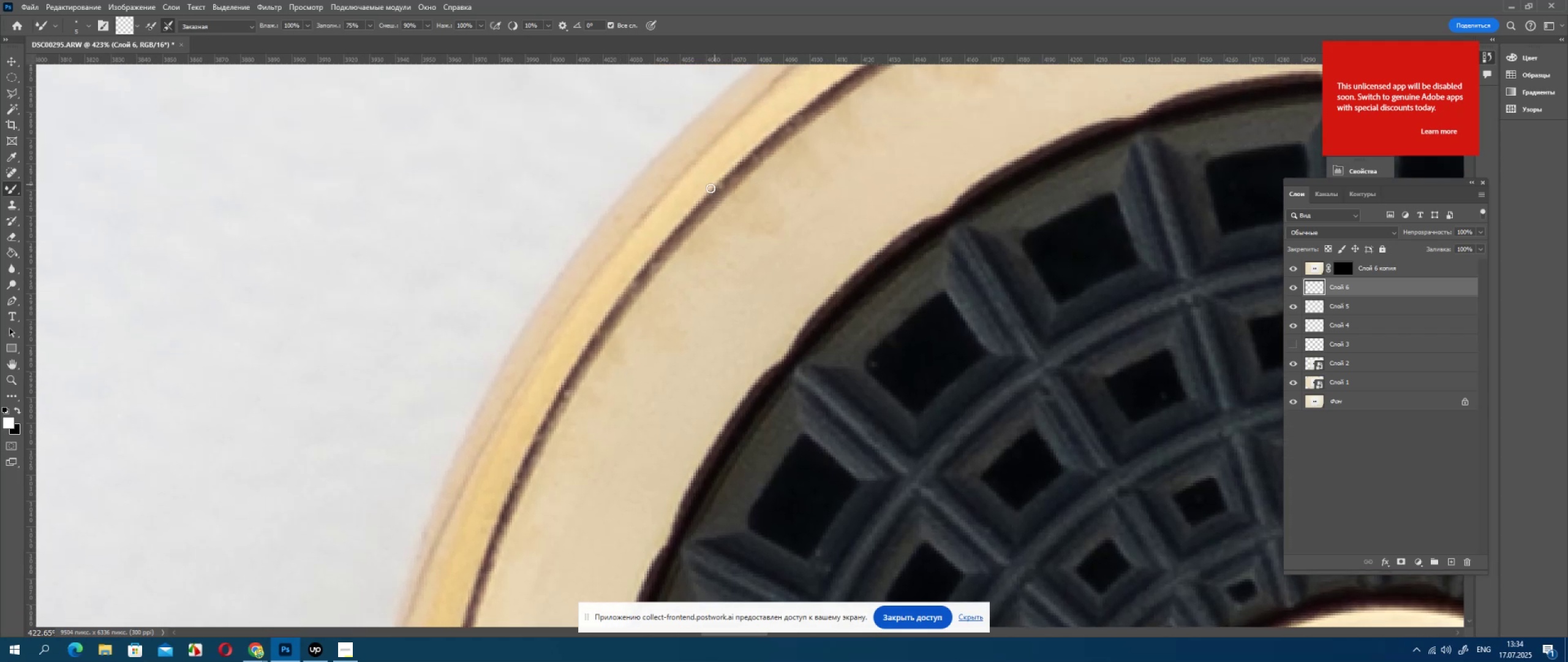 
left_click_drag(start_coordinate=[710, 190], to_coordinate=[737, 172])
 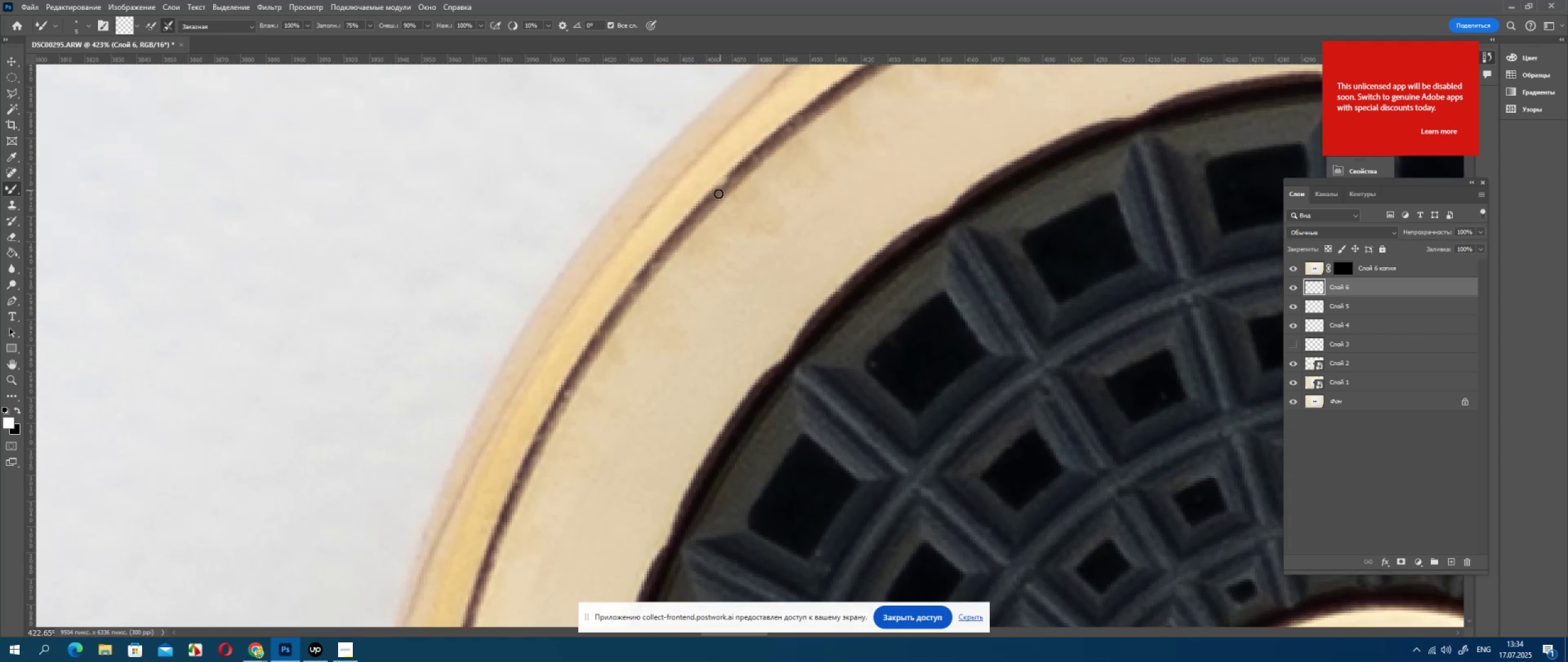 
key(Control+ControlLeft)
 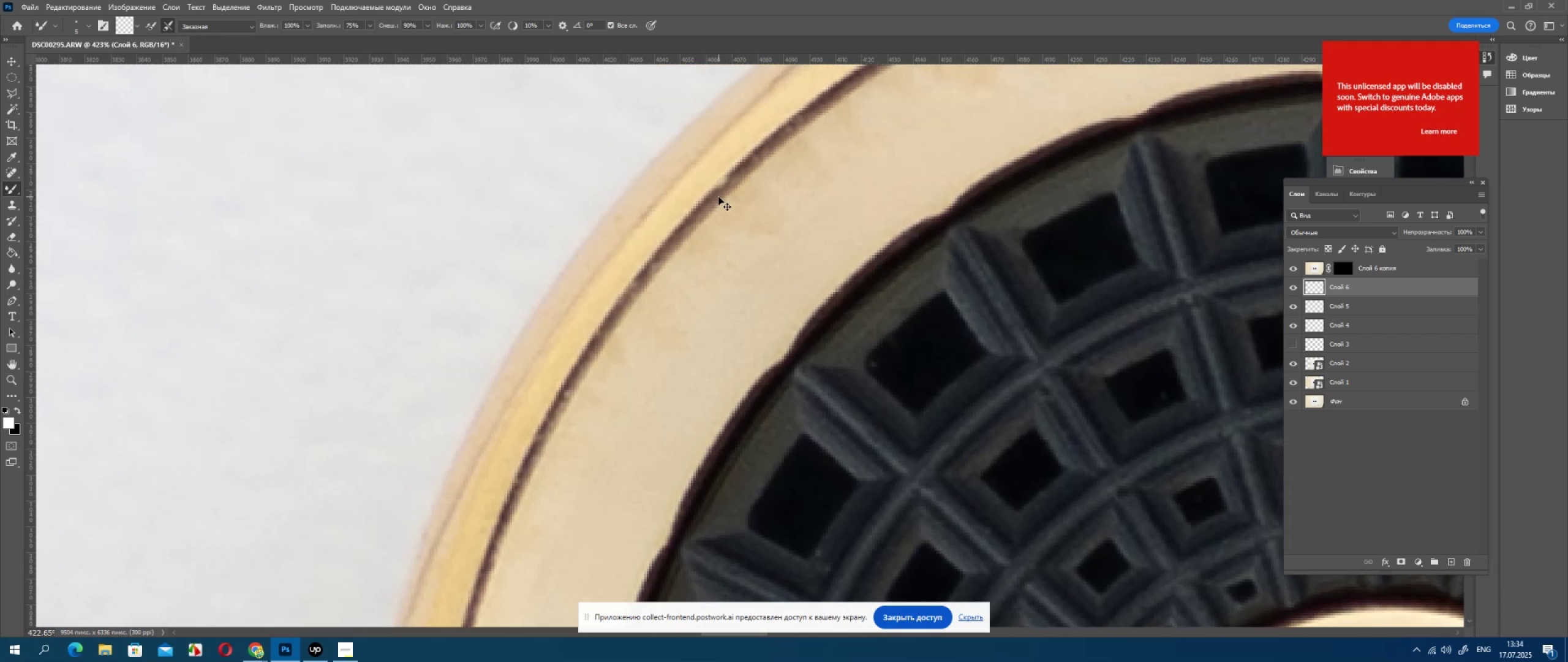 
key(Control+Z)
 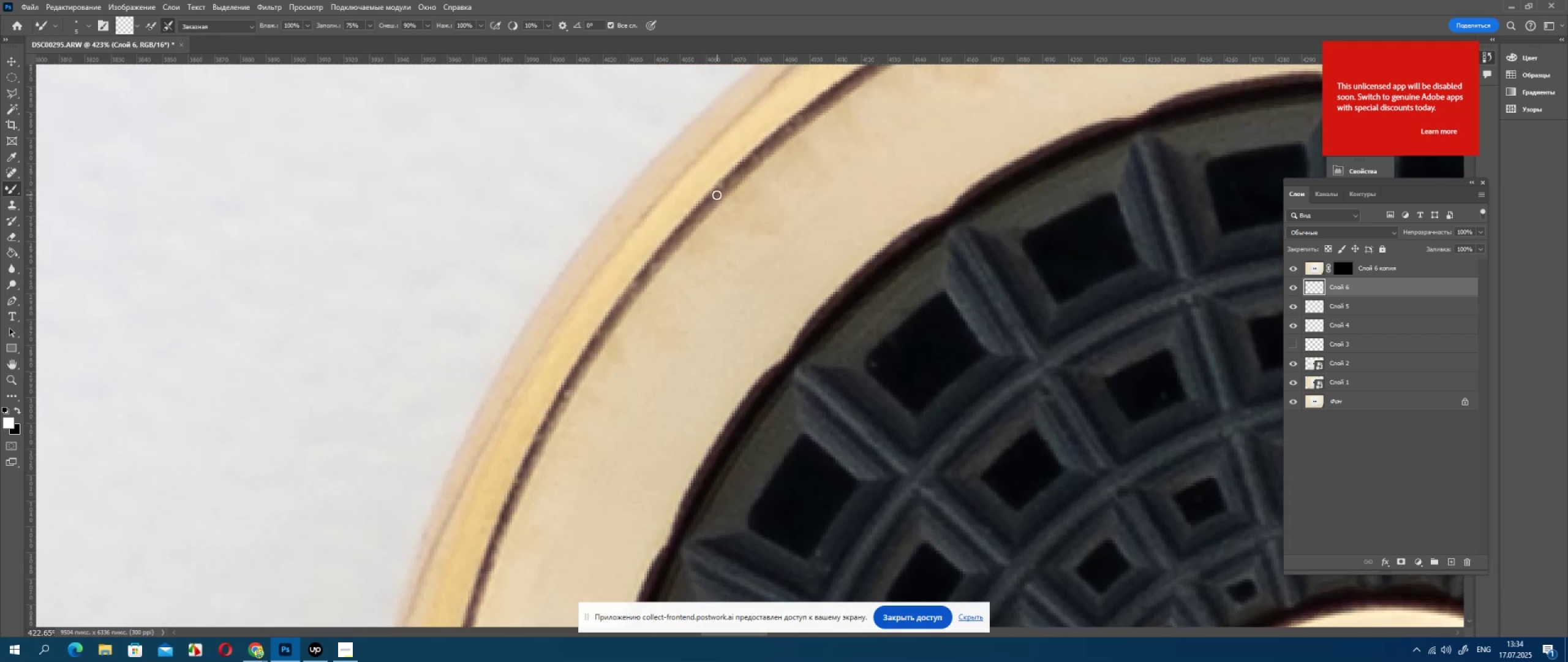 
left_click_drag(start_coordinate=[717, 193], to_coordinate=[726, 181])
 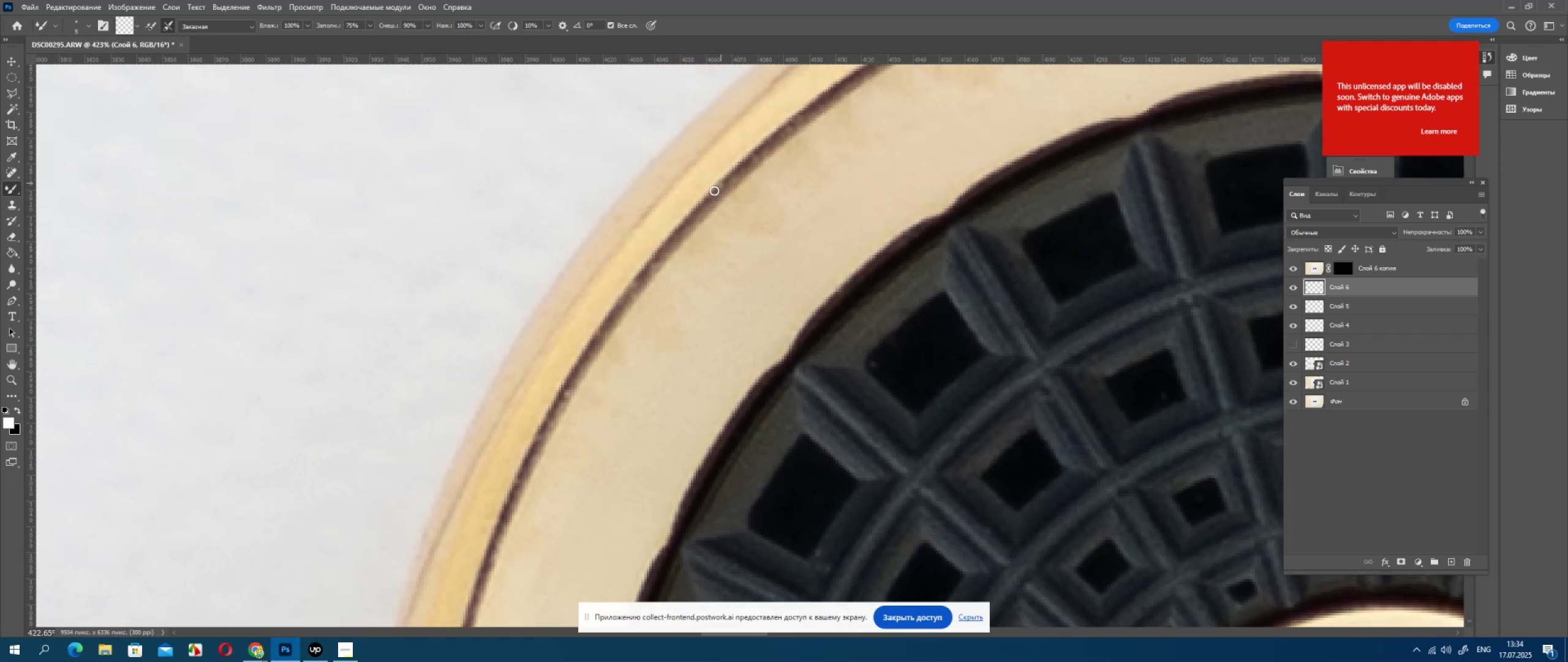 
left_click_drag(start_coordinate=[713, 194], to_coordinate=[731, 178])
 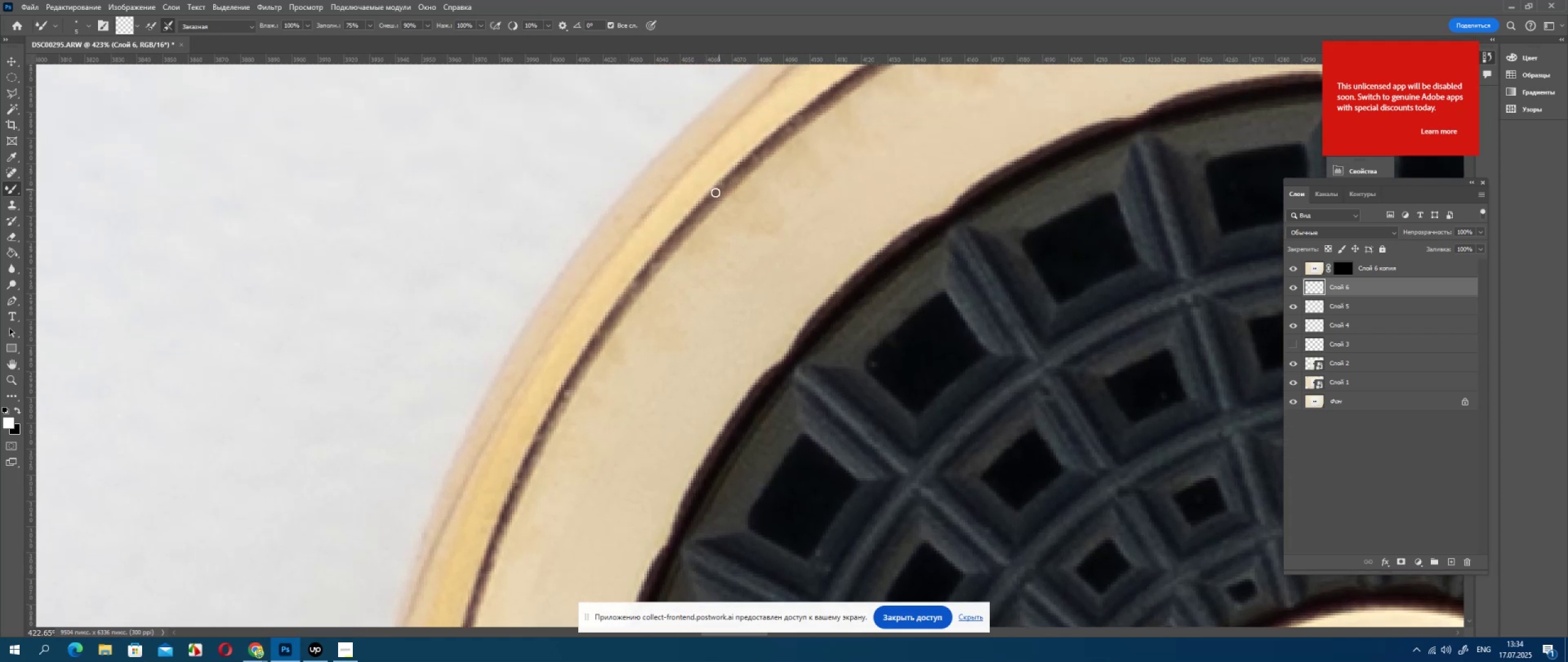 
left_click_drag(start_coordinate=[715, 192], to_coordinate=[777, 148])
 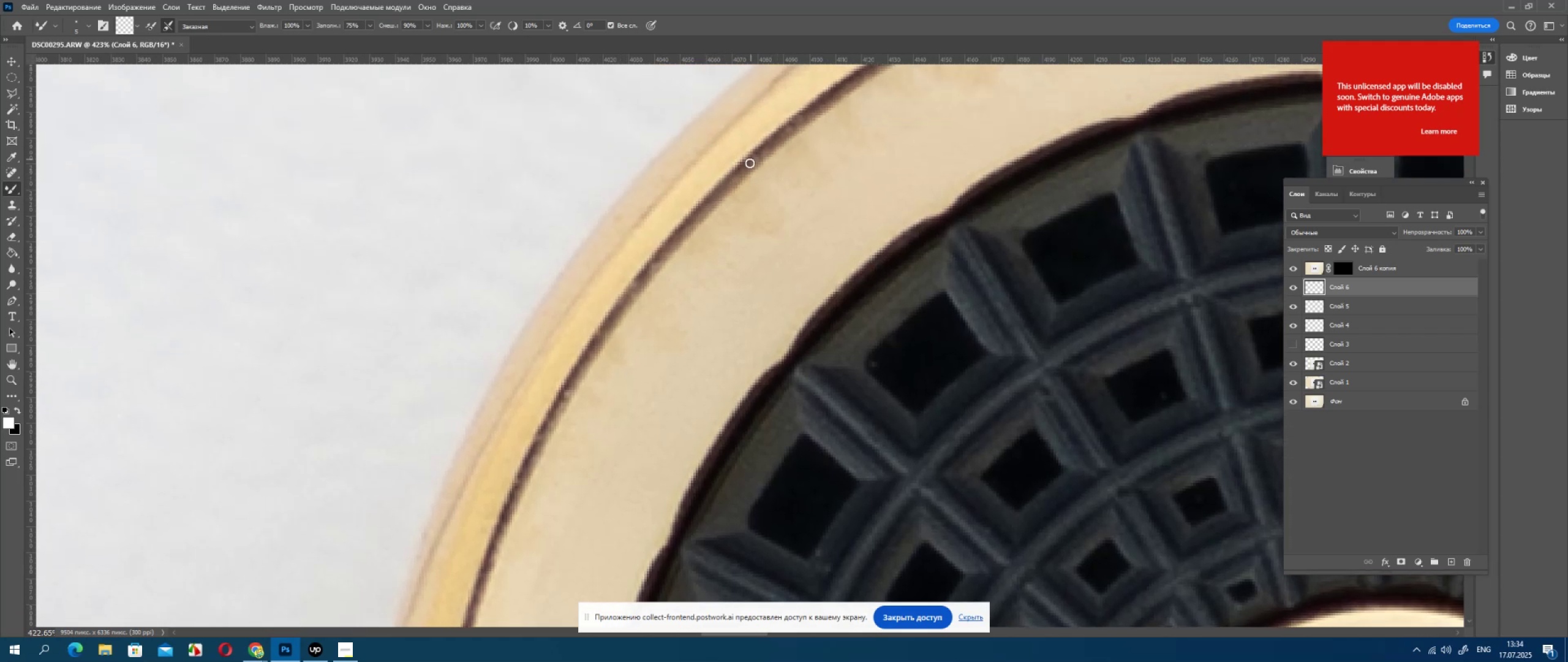 
left_click_drag(start_coordinate=[749, 167], to_coordinate=[796, 135])
 